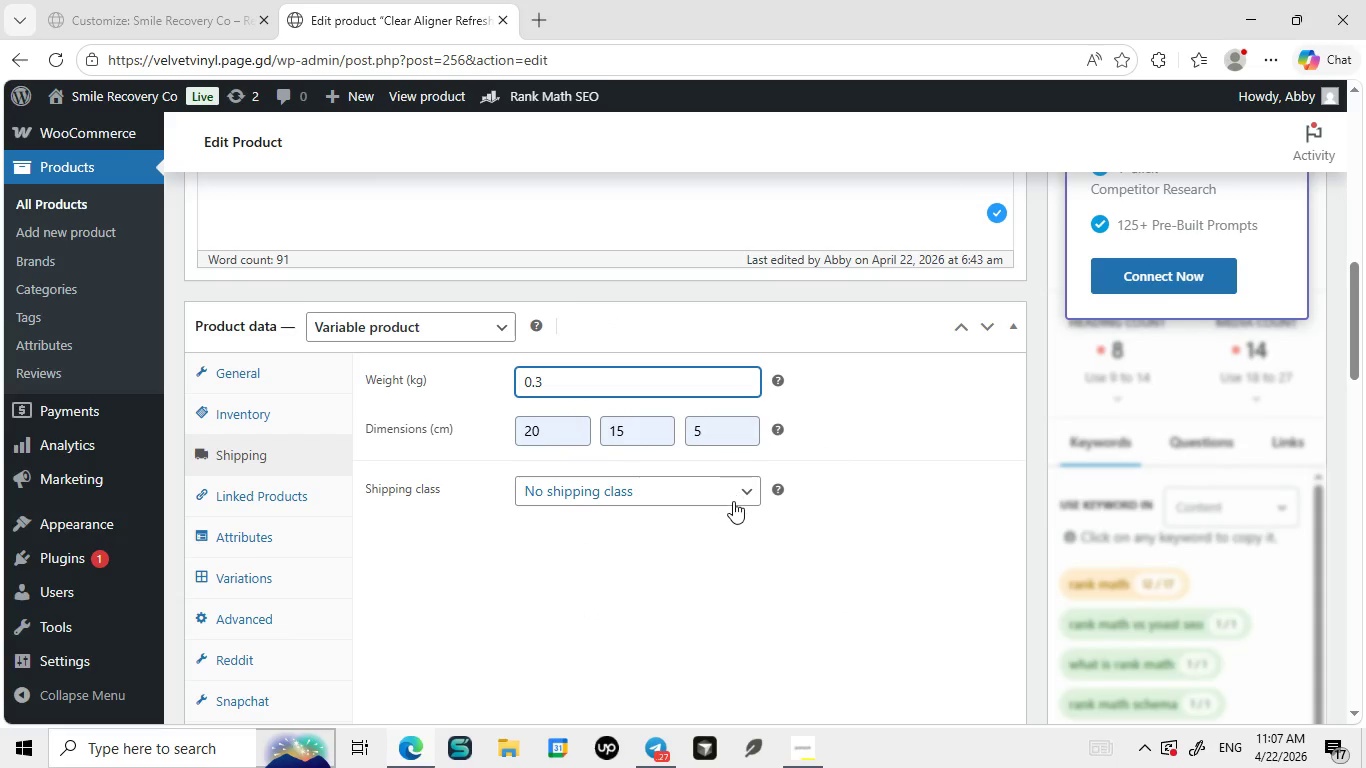 
left_click([733, 501])
 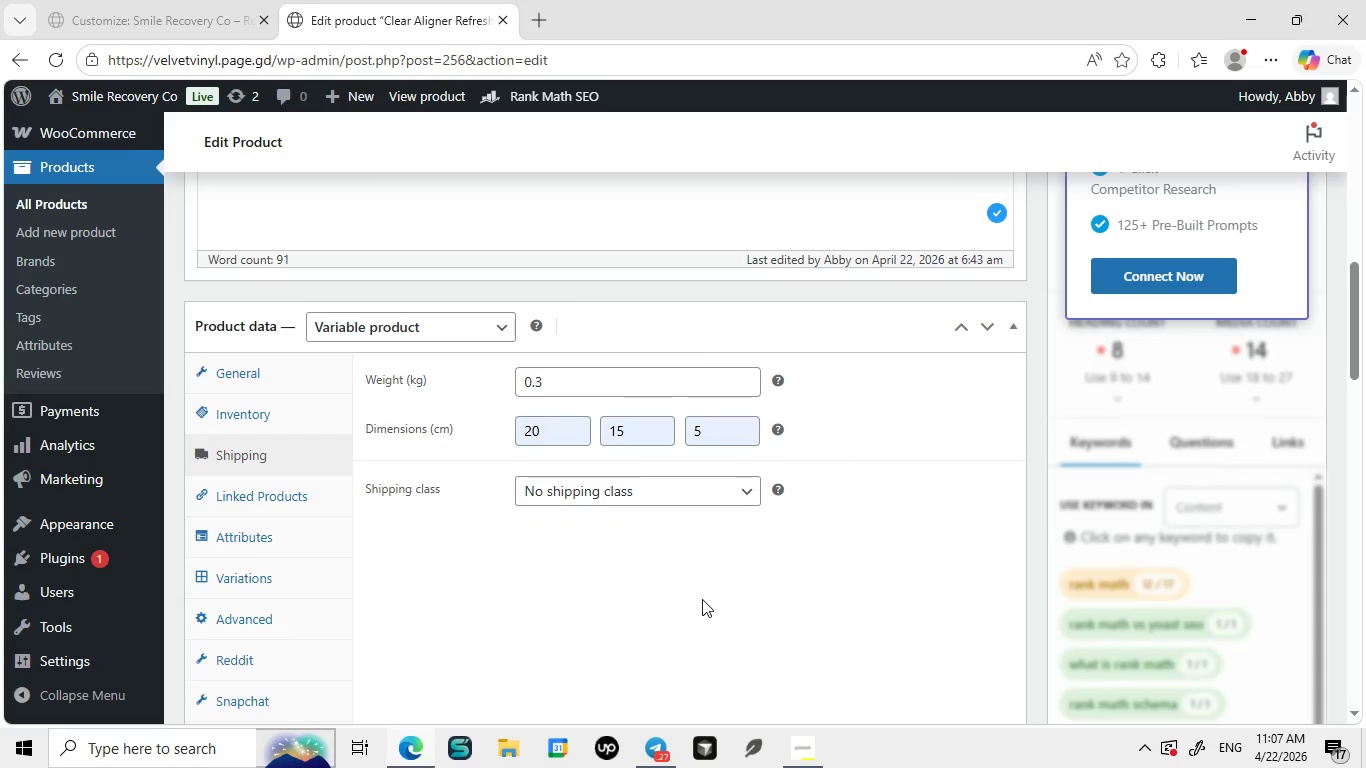 
left_click([702, 599])
 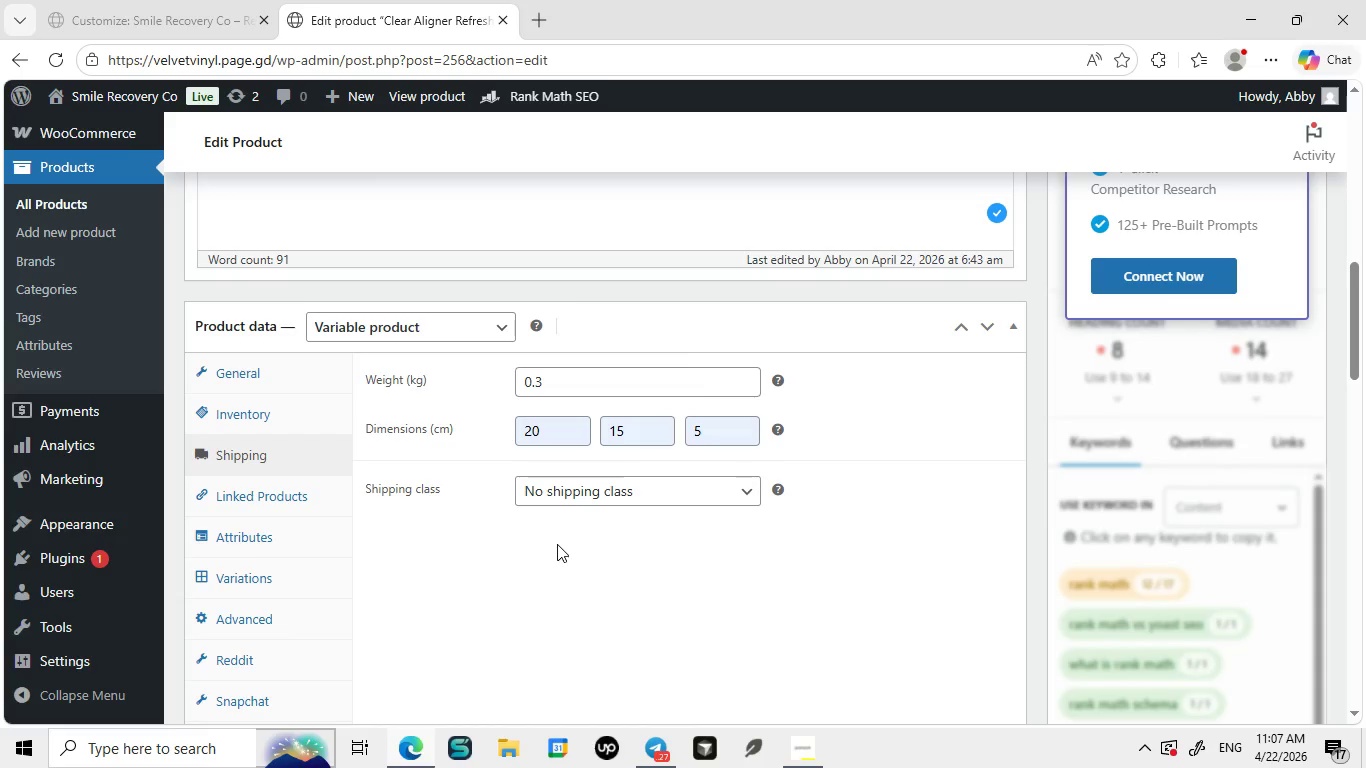 
scroll: coordinate [598, 383], scroll_direction: up, amount: 6.0
 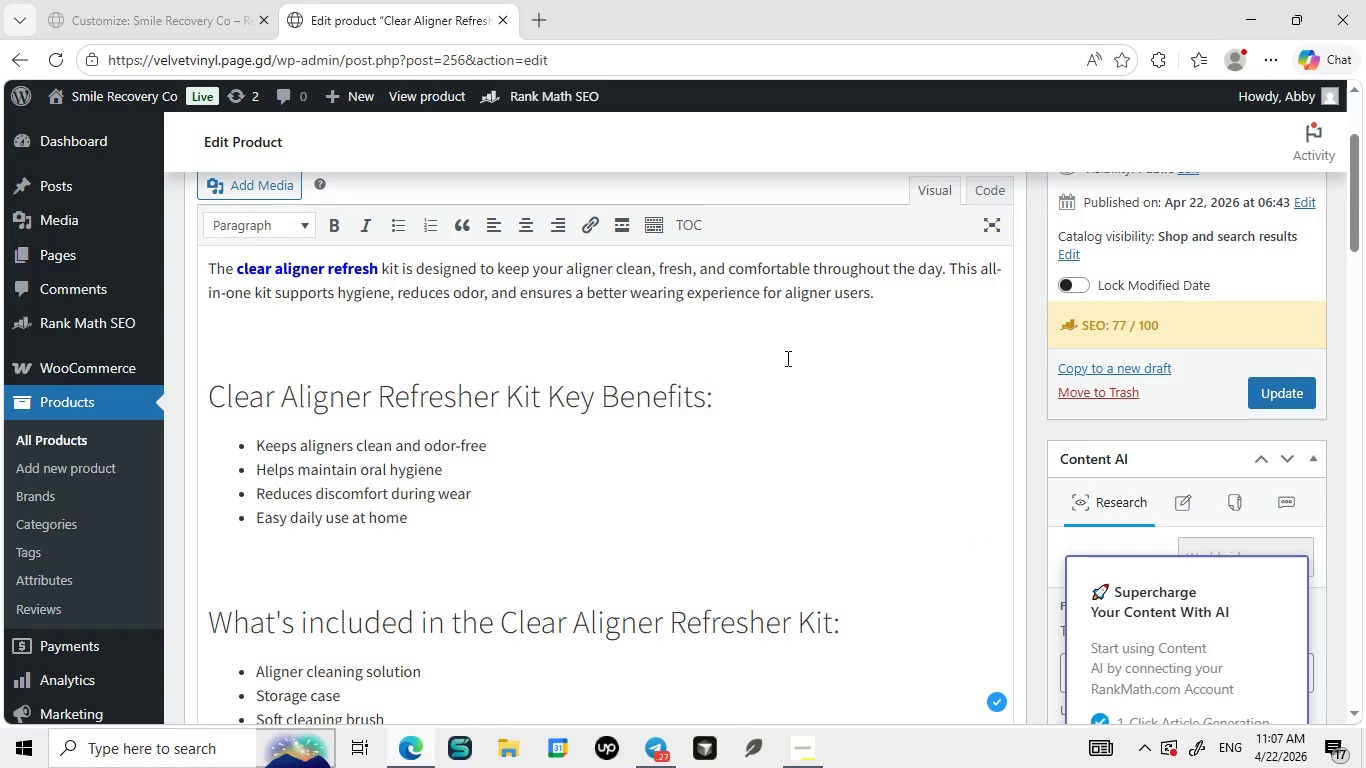 
scroll: coordinate [801, 352], scroll_direction: none, amount: 0.0
 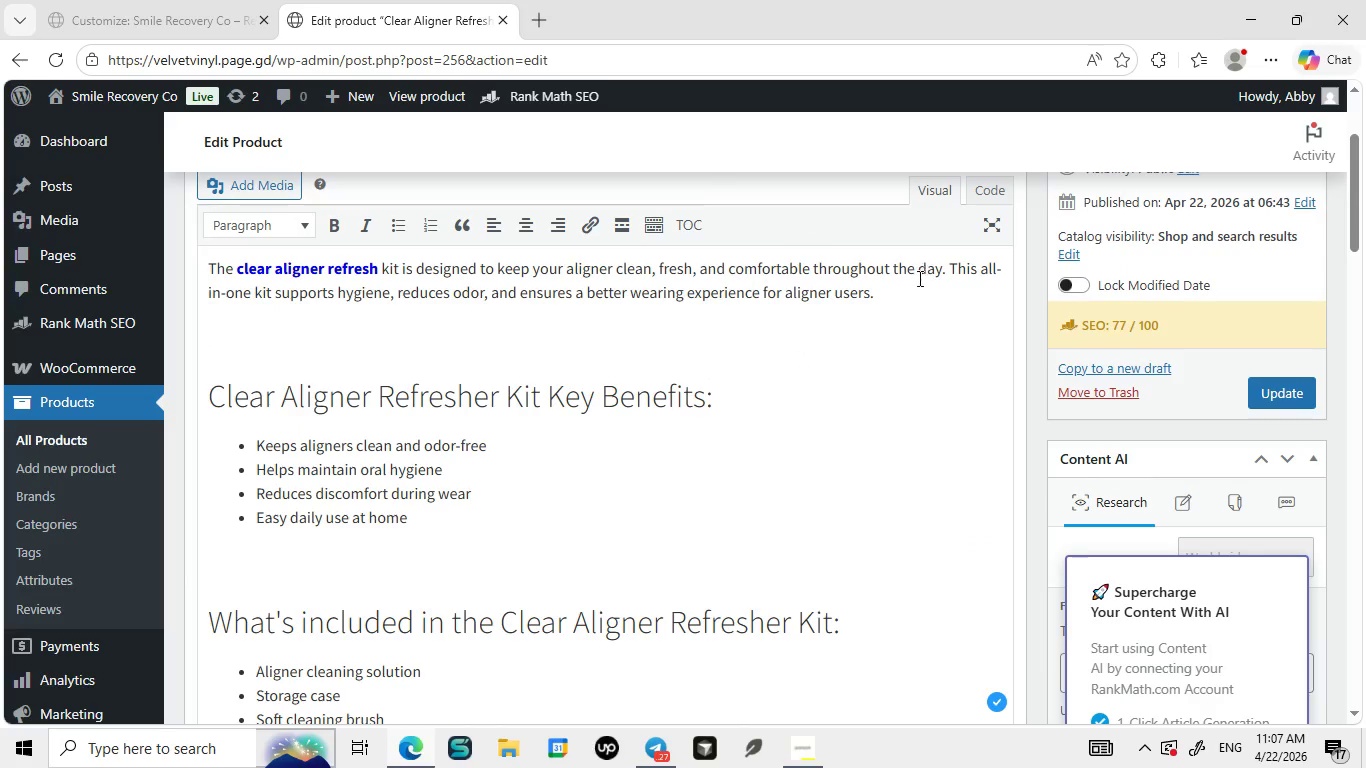 
left_click([913, 289])
 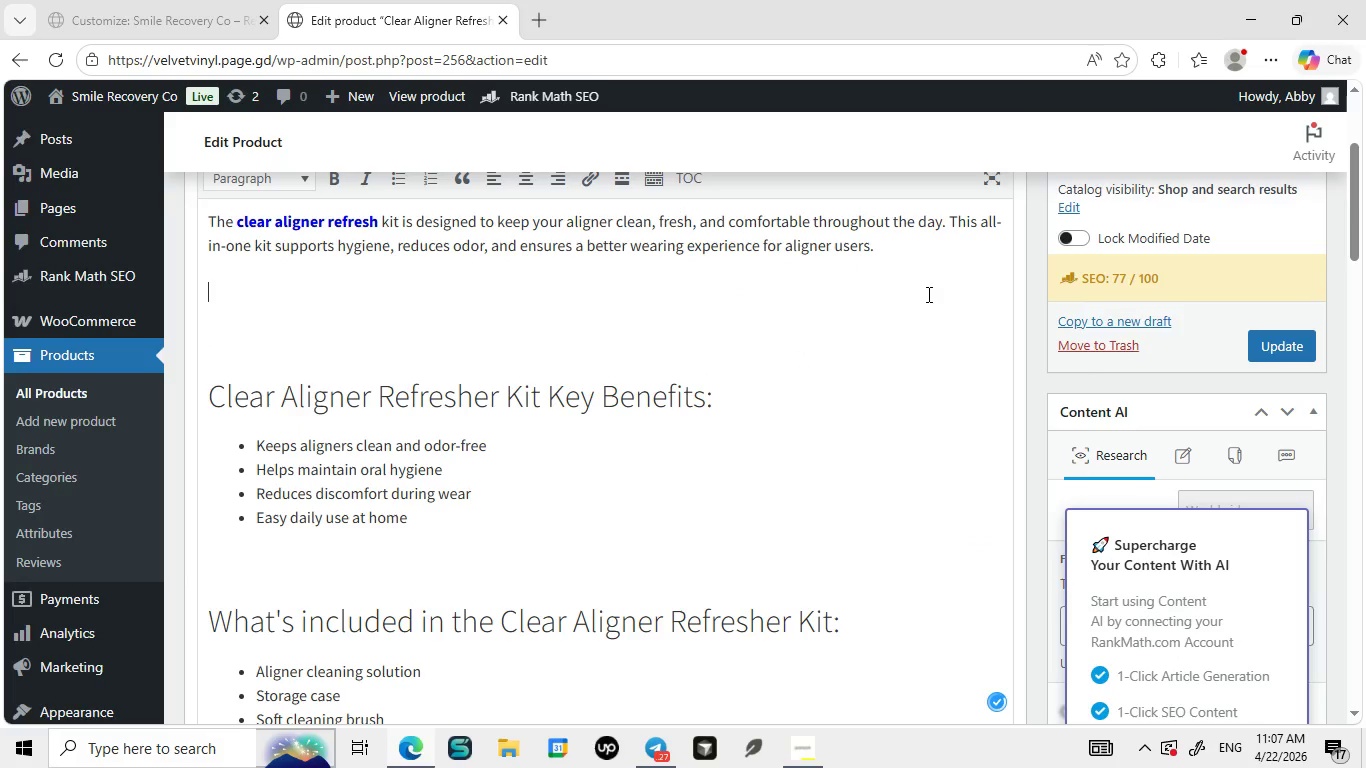 
key(Enter)
 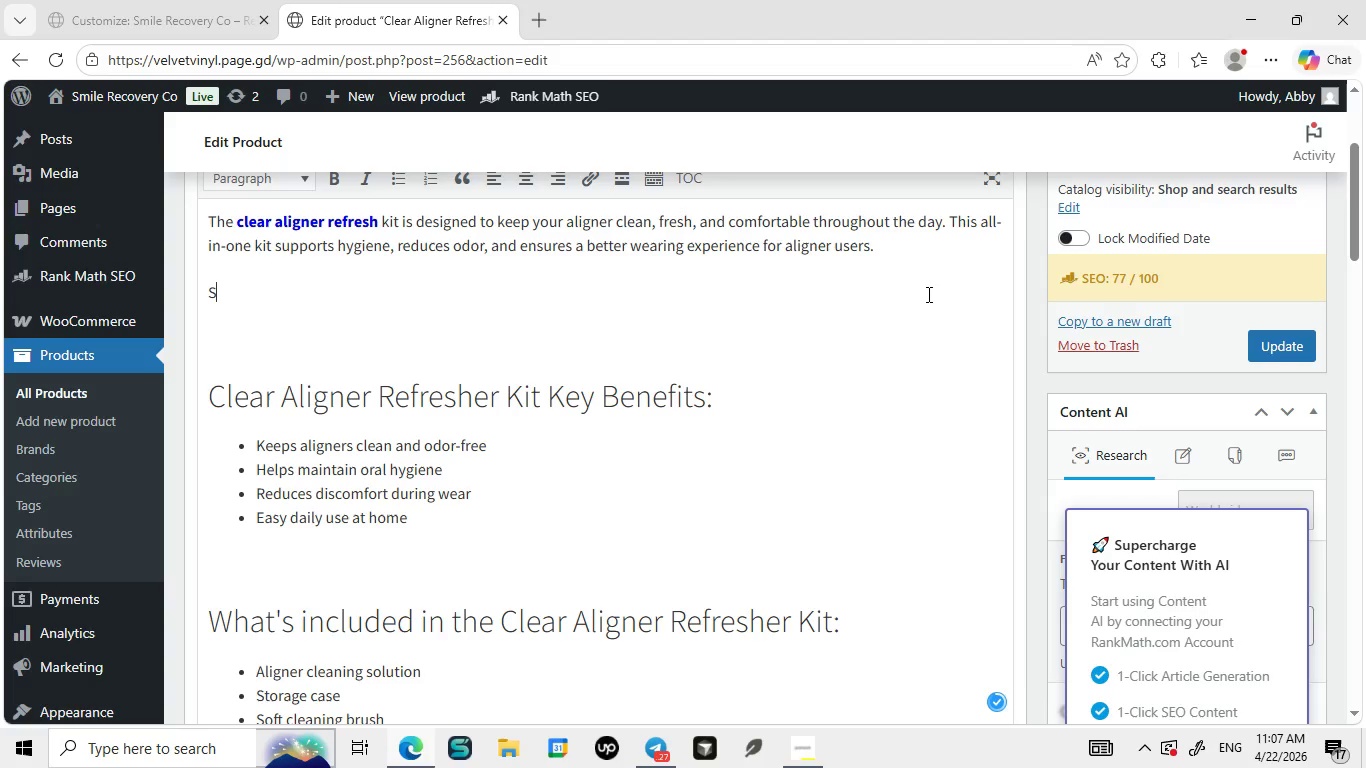 
type(Shipping Note:)
 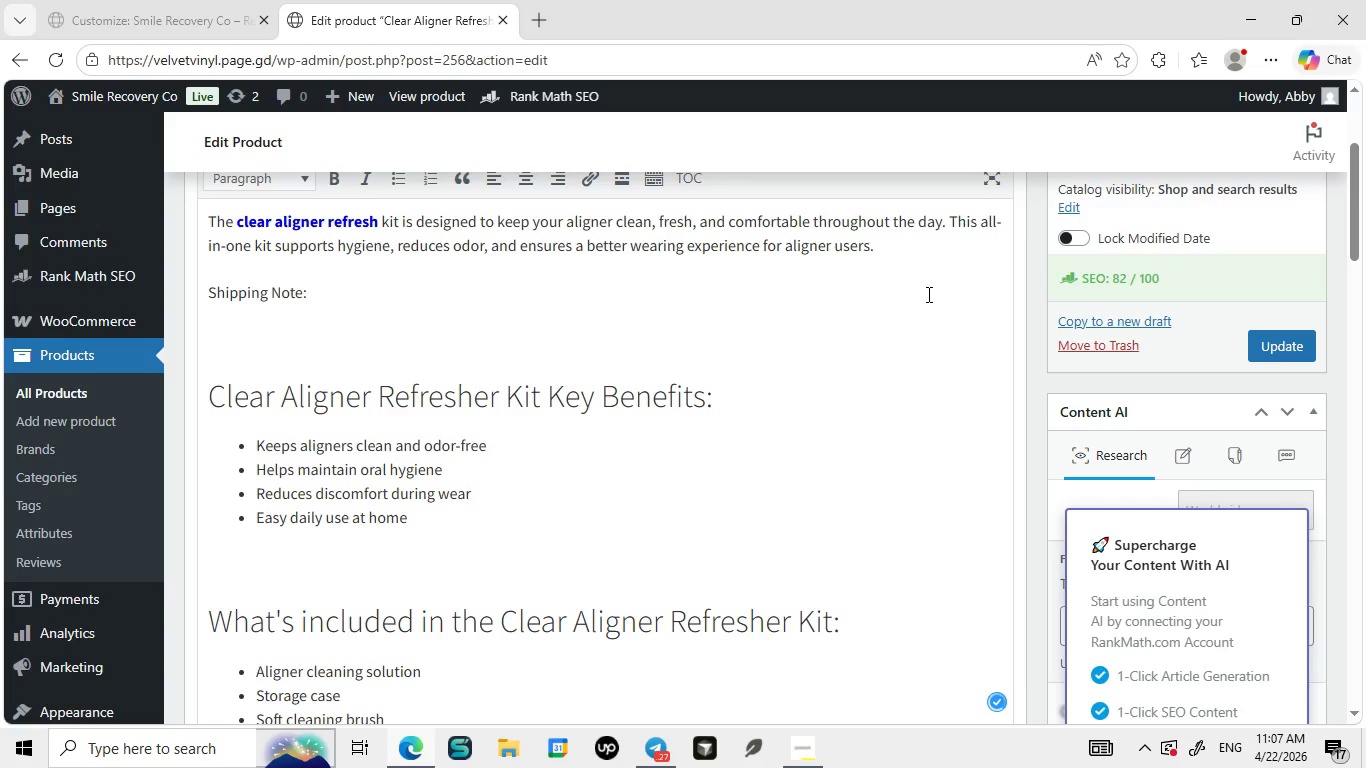 
wait(32.75)
 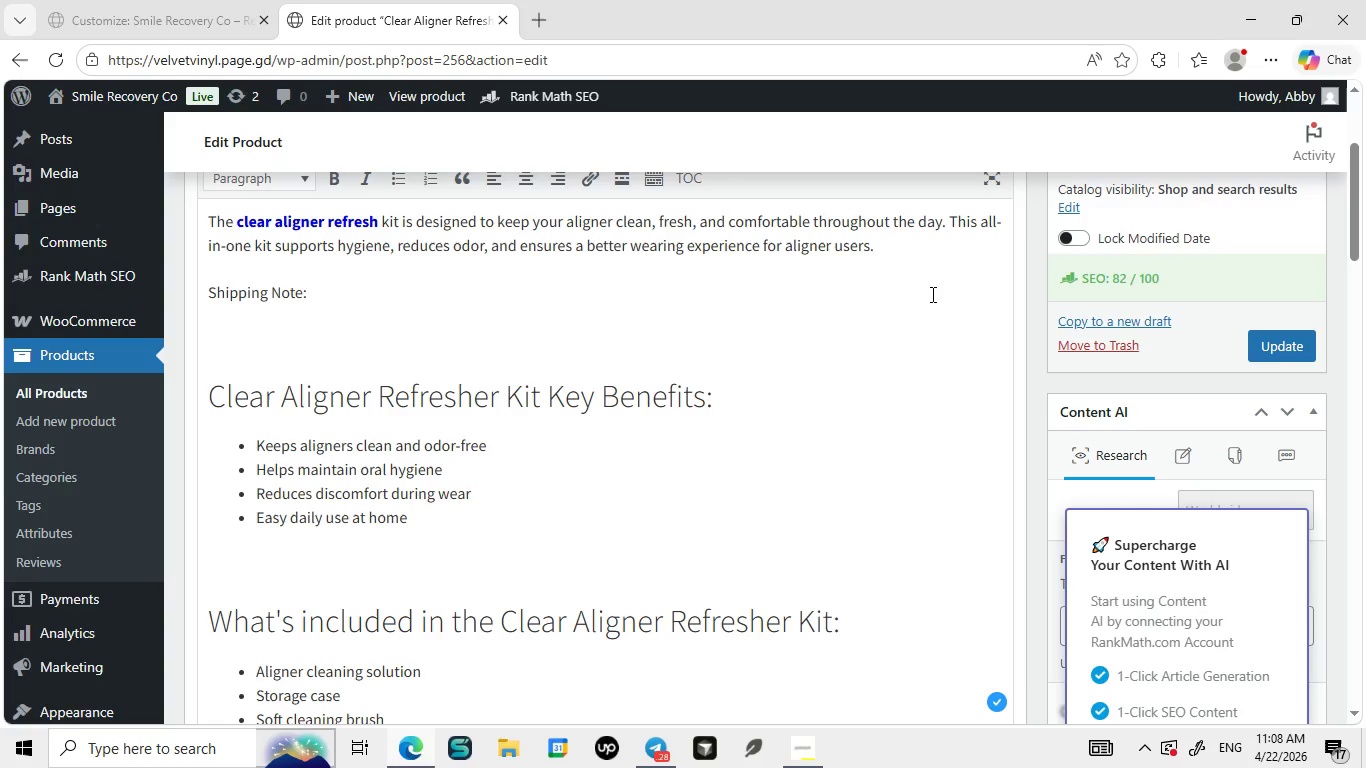 
type(This product requires temeprature-controlled delivery to preserve quality and effectiveness)
 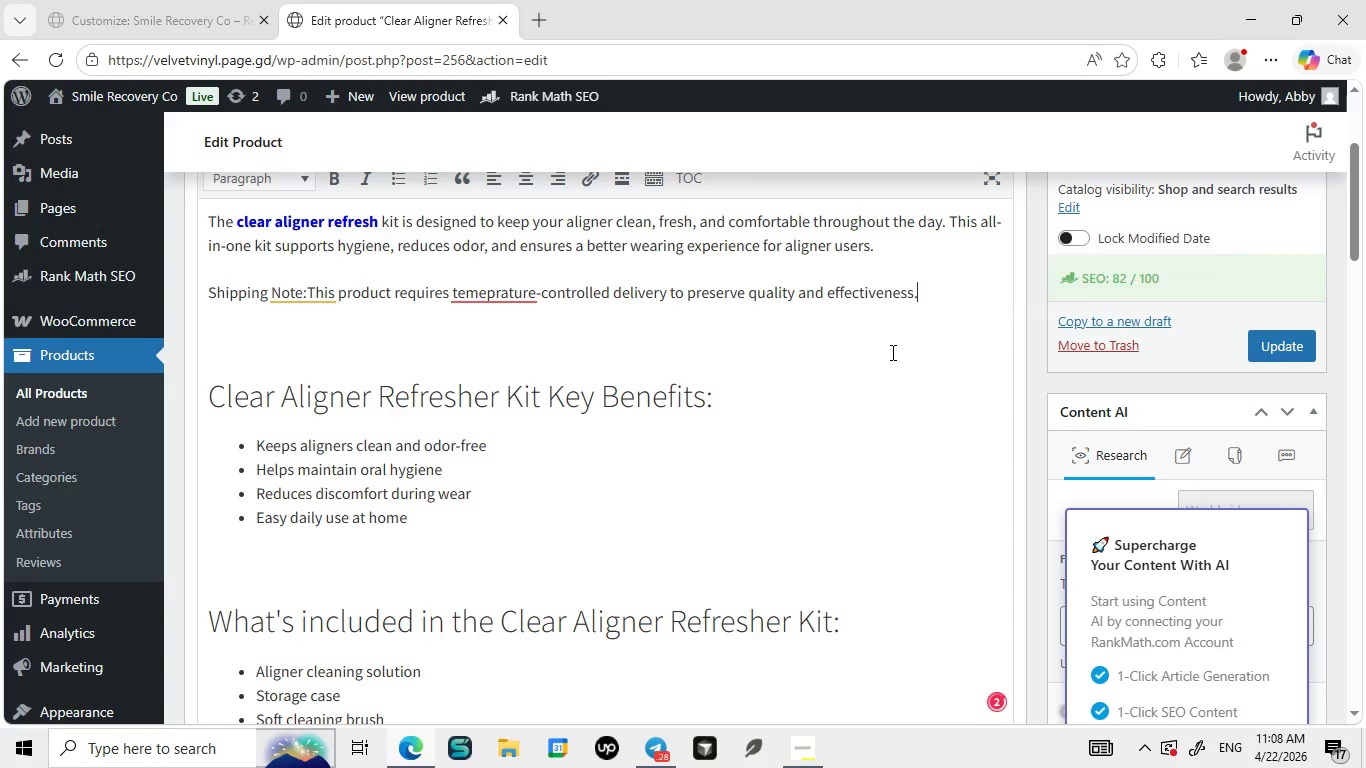 
key(Period)
 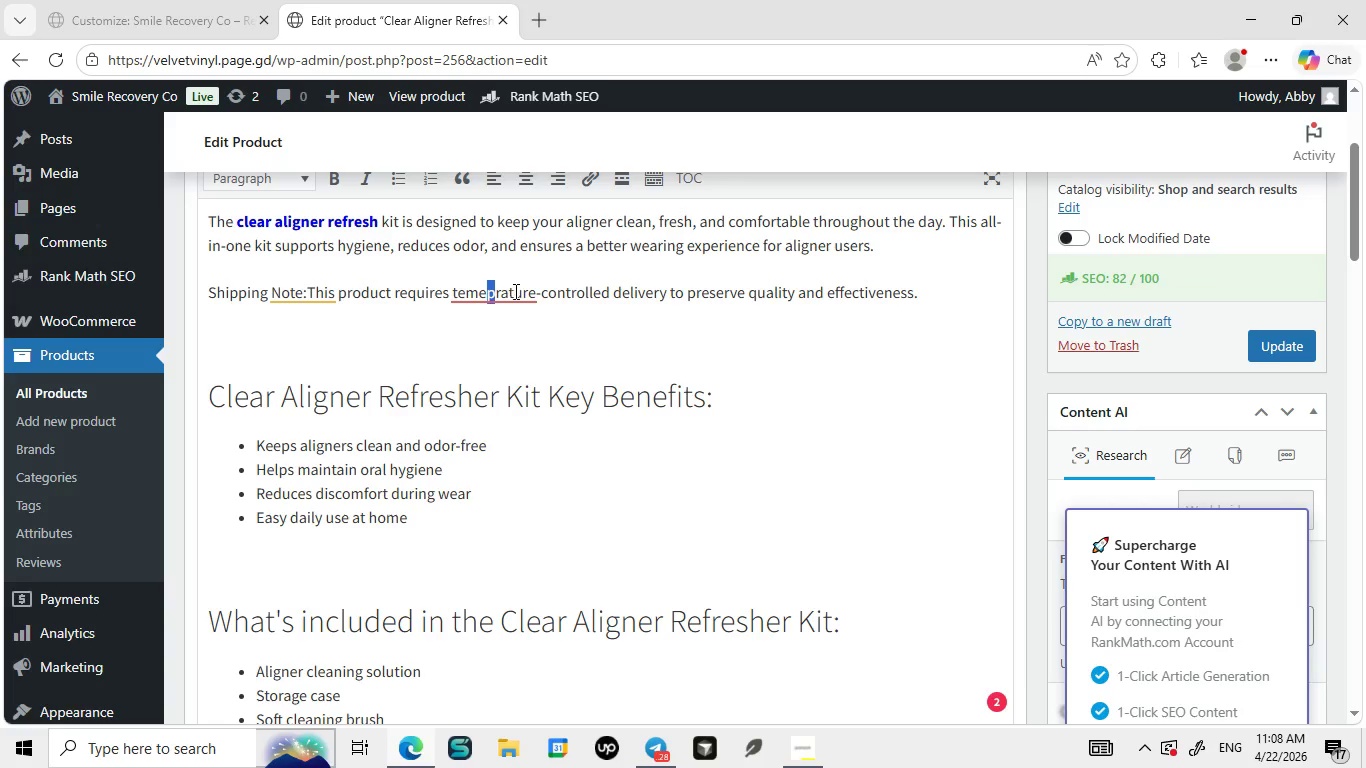 
left_click([518, 296])
 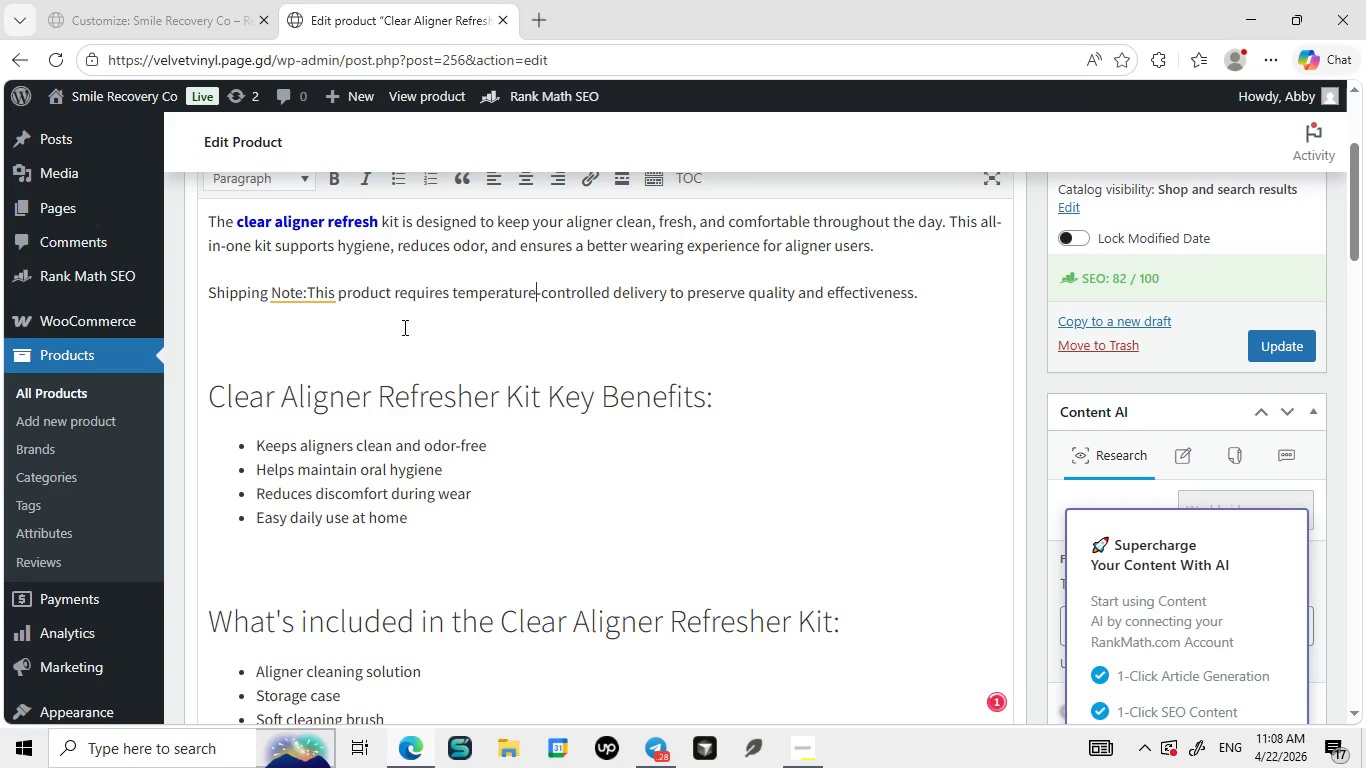 
mouse_move([329, 298])
 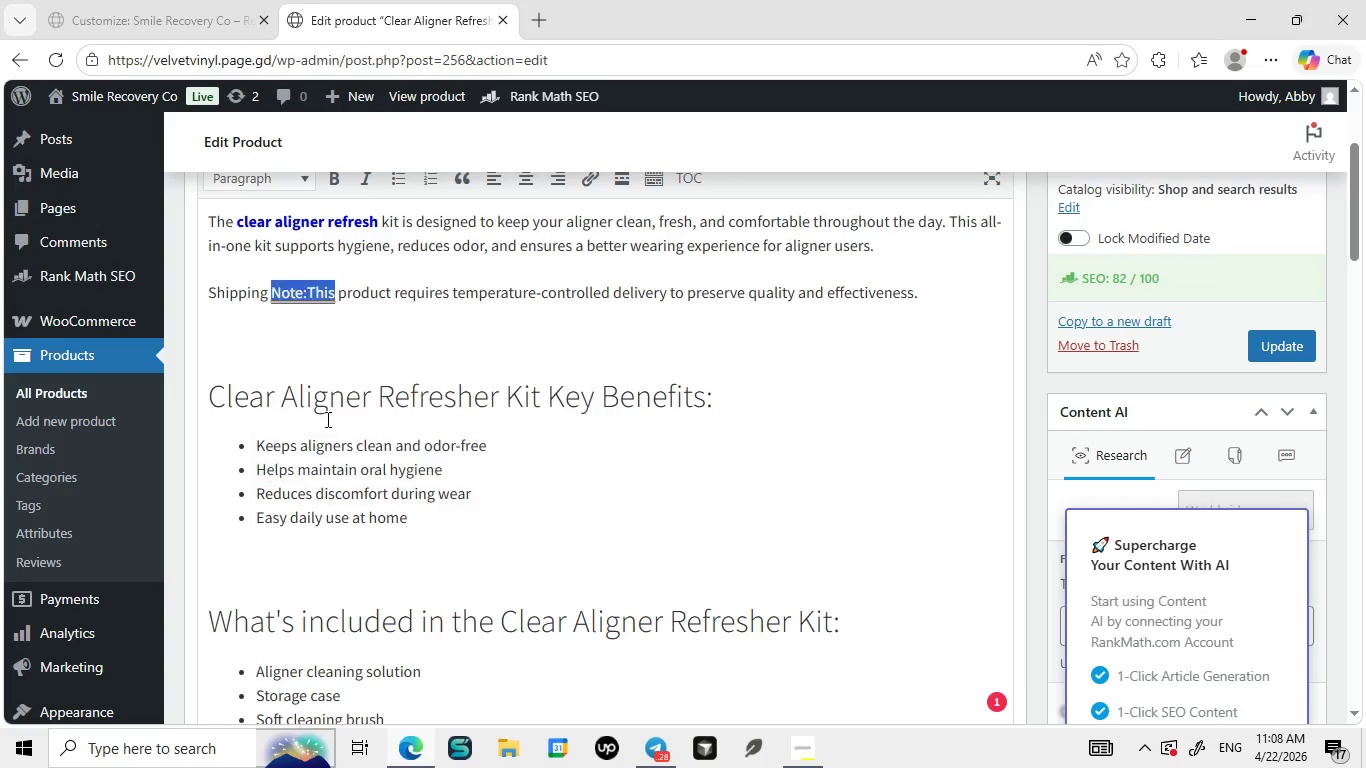 
left_click([318, 421])
 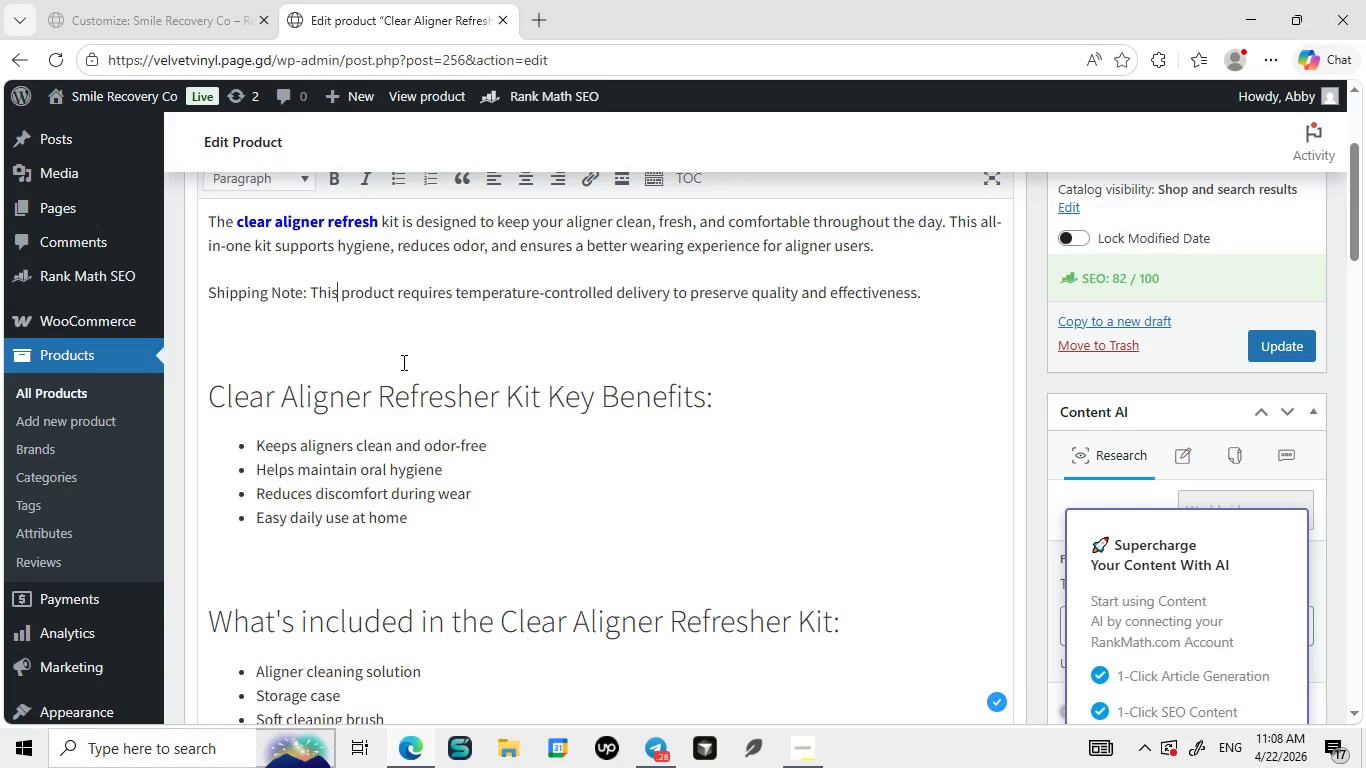 
scroll: coordinate [428, 355], scroll_direction: up, amount: 4.0
 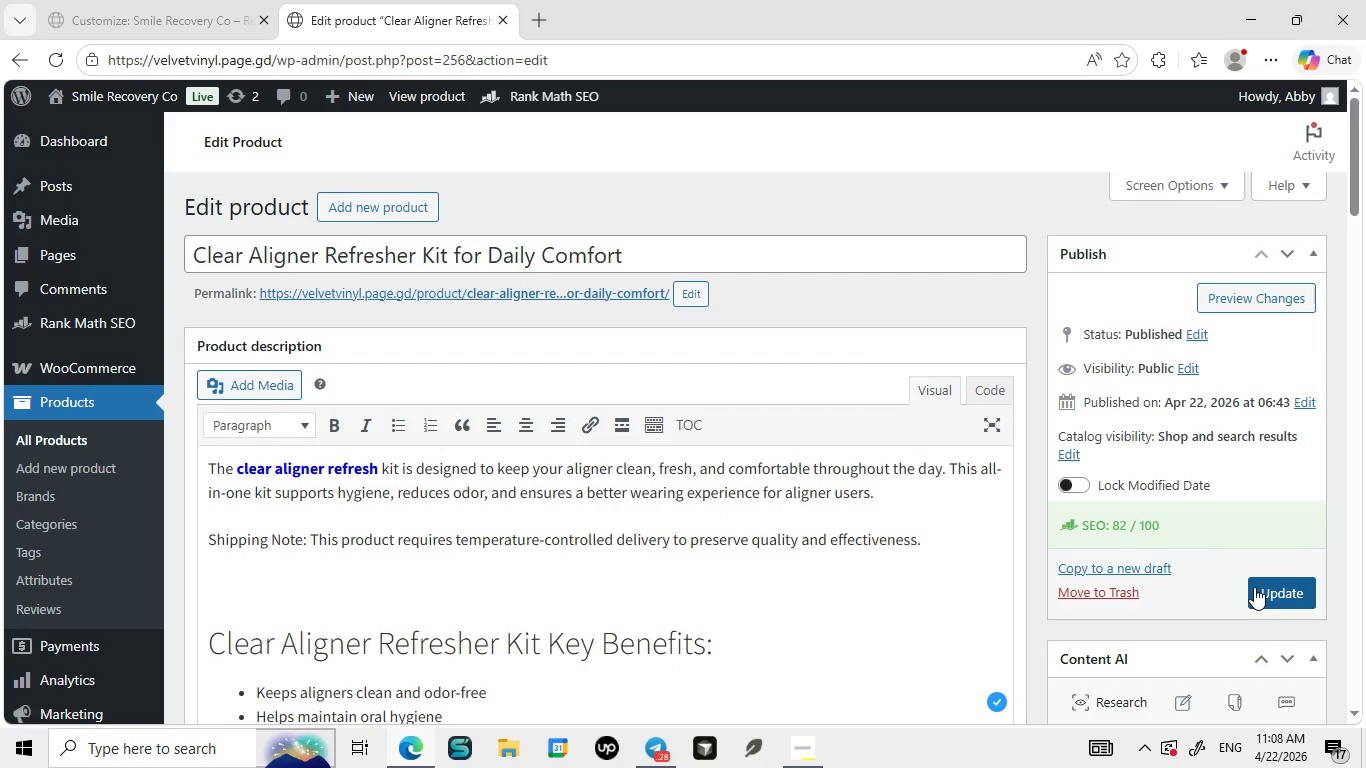 
left_click([1254, 587])
 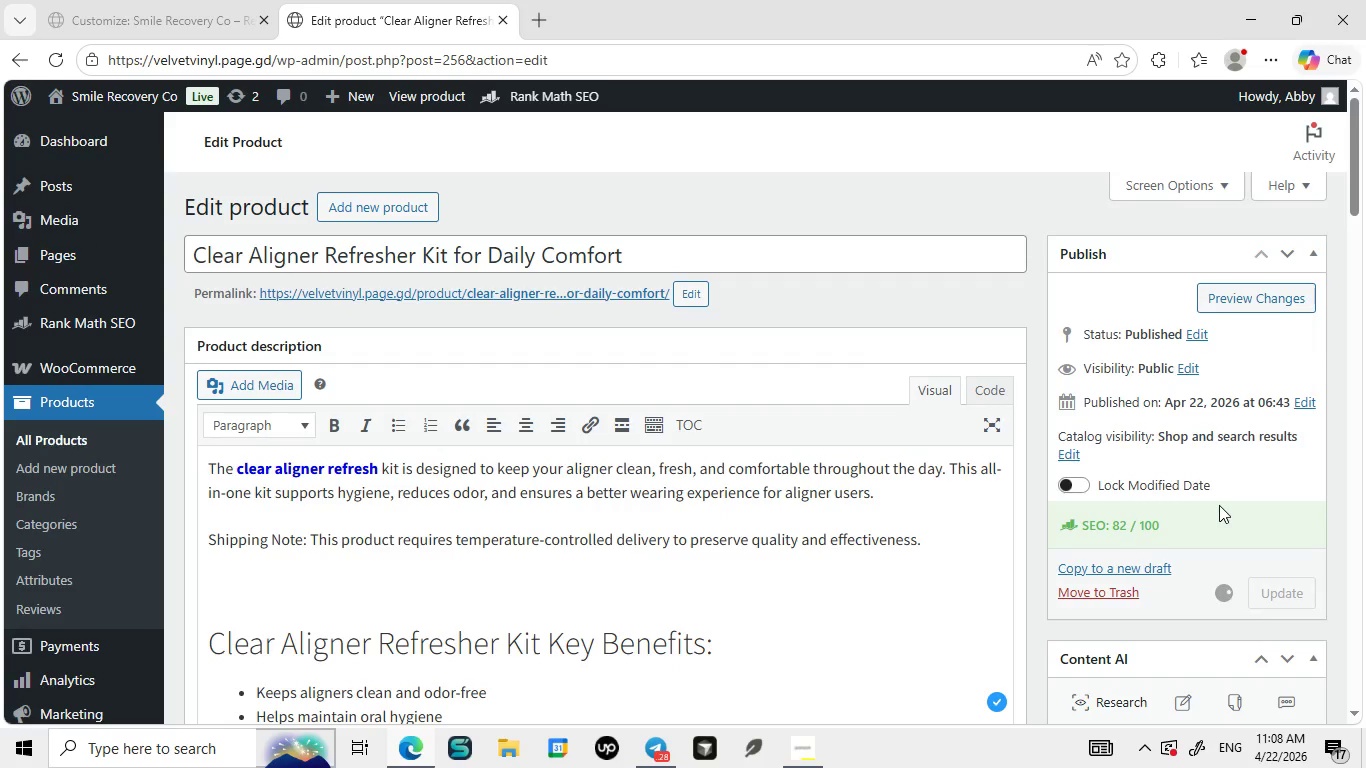 
wait(10.45)
 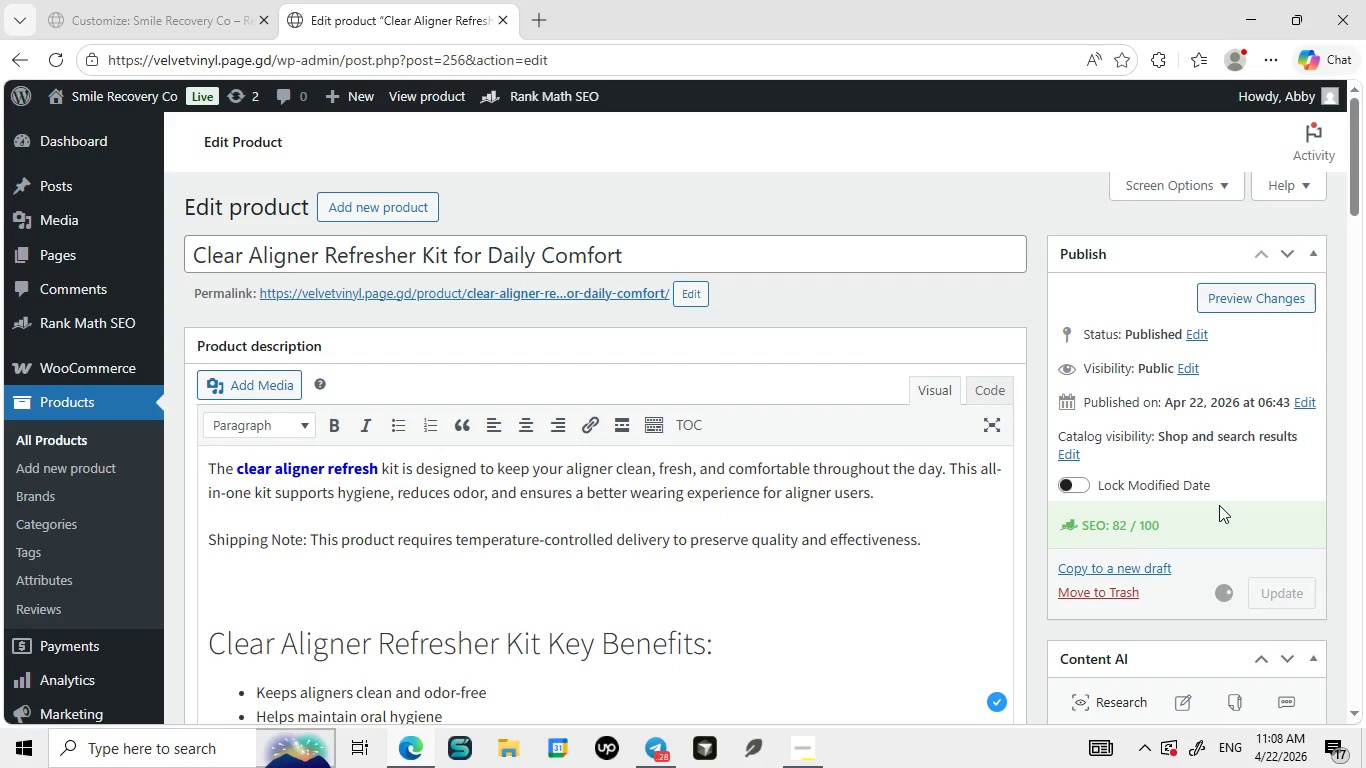 
left_click([38, 440])
 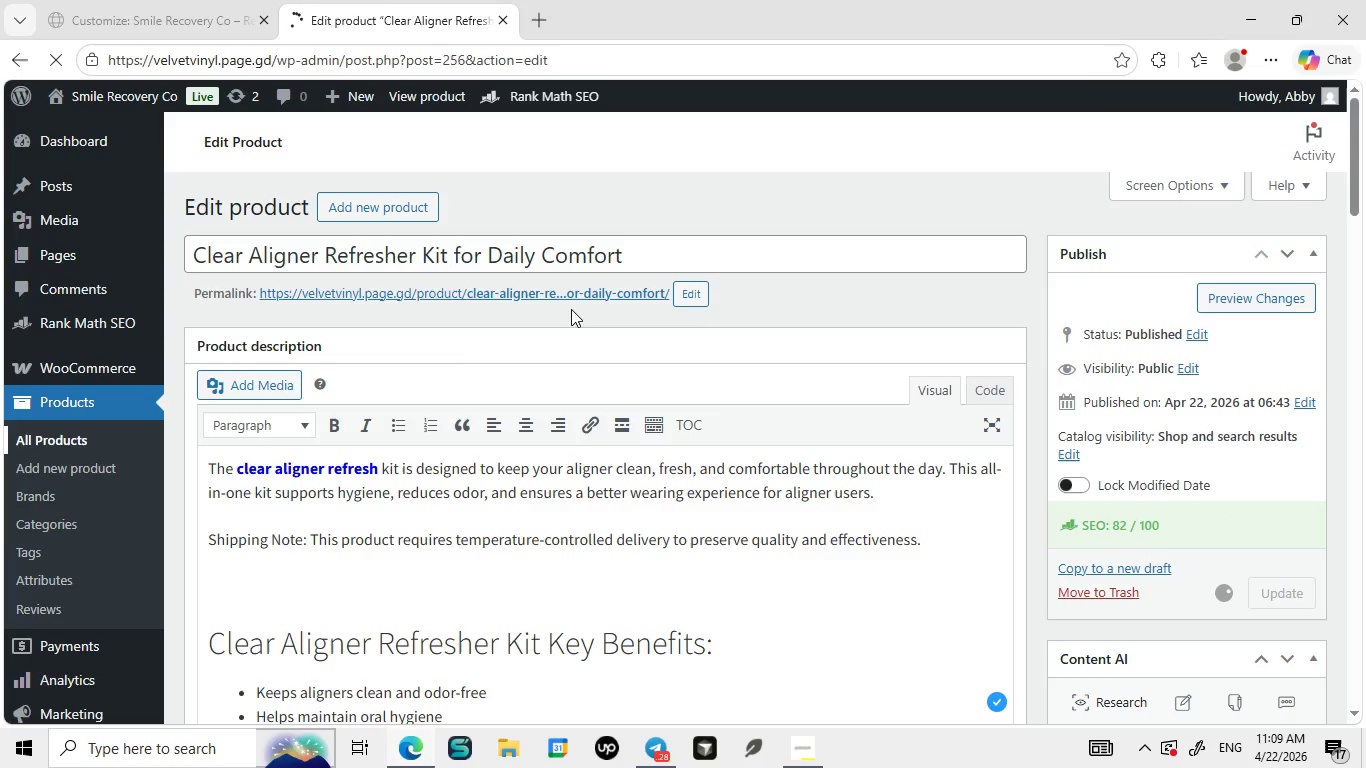 
wait(10.69)
 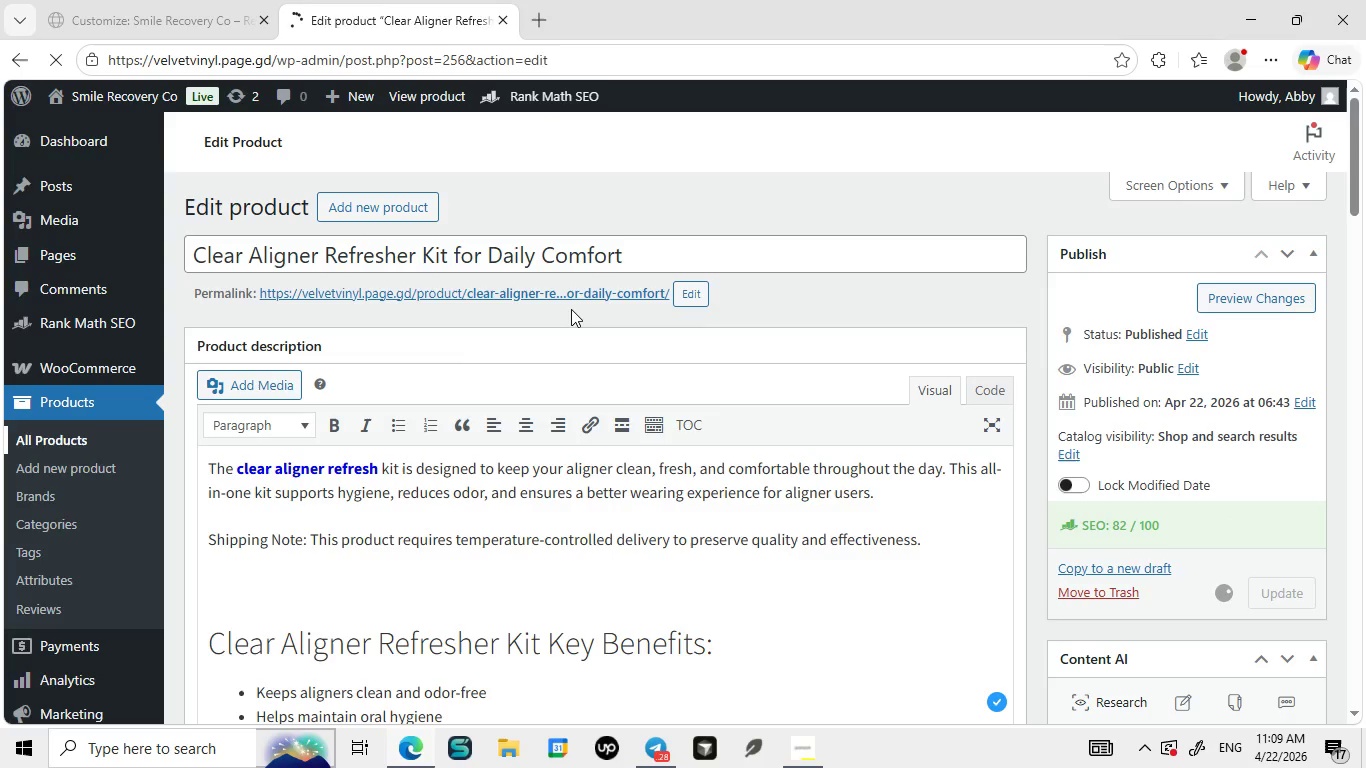 
left_click([1139, 756])
 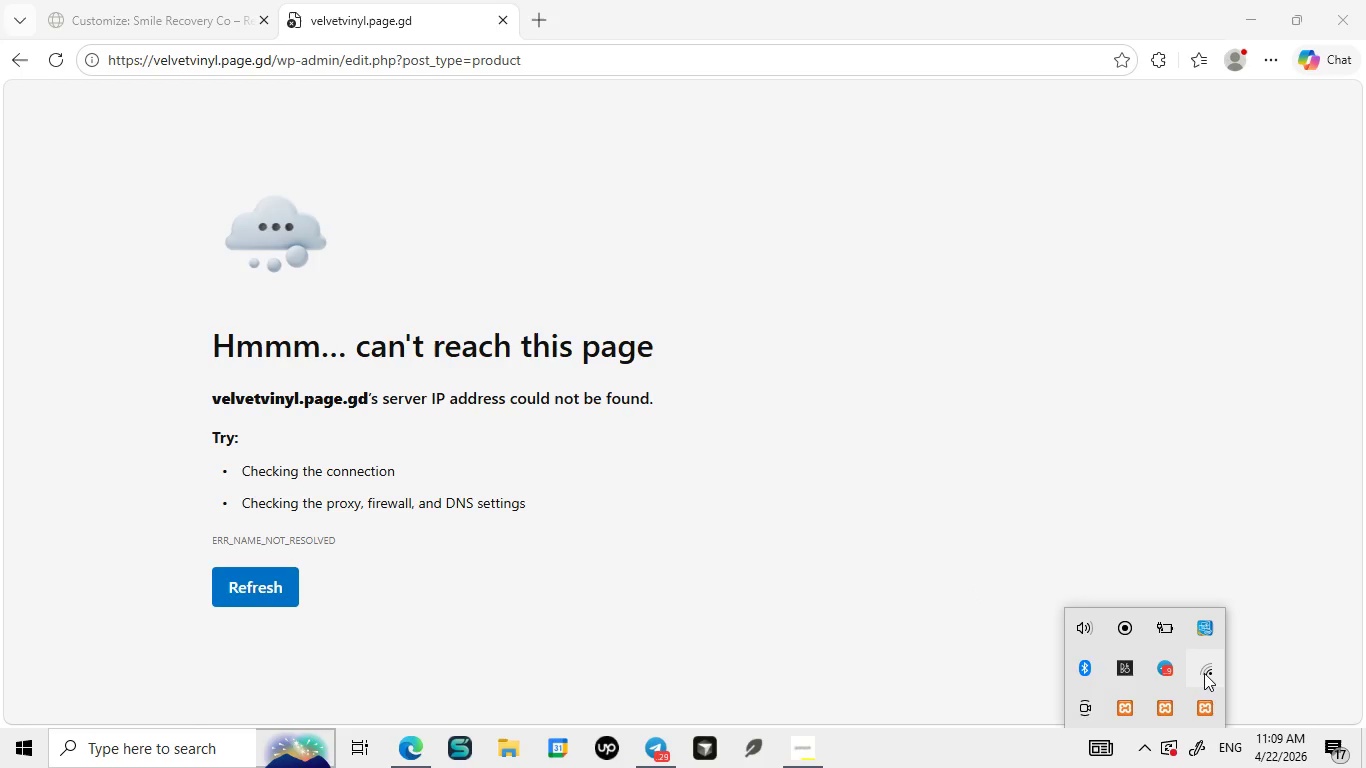 
mouse_move([1182, 671])
 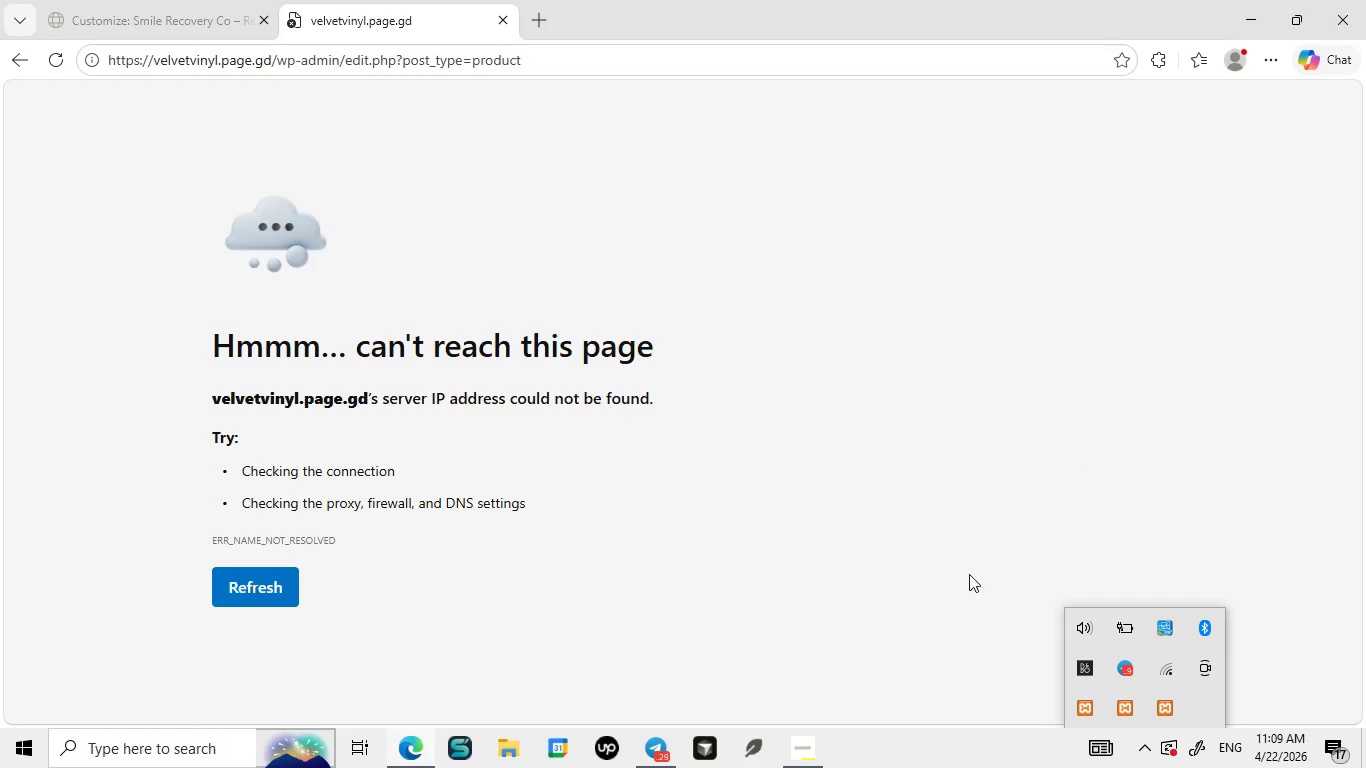 
left_click([898, 556])
 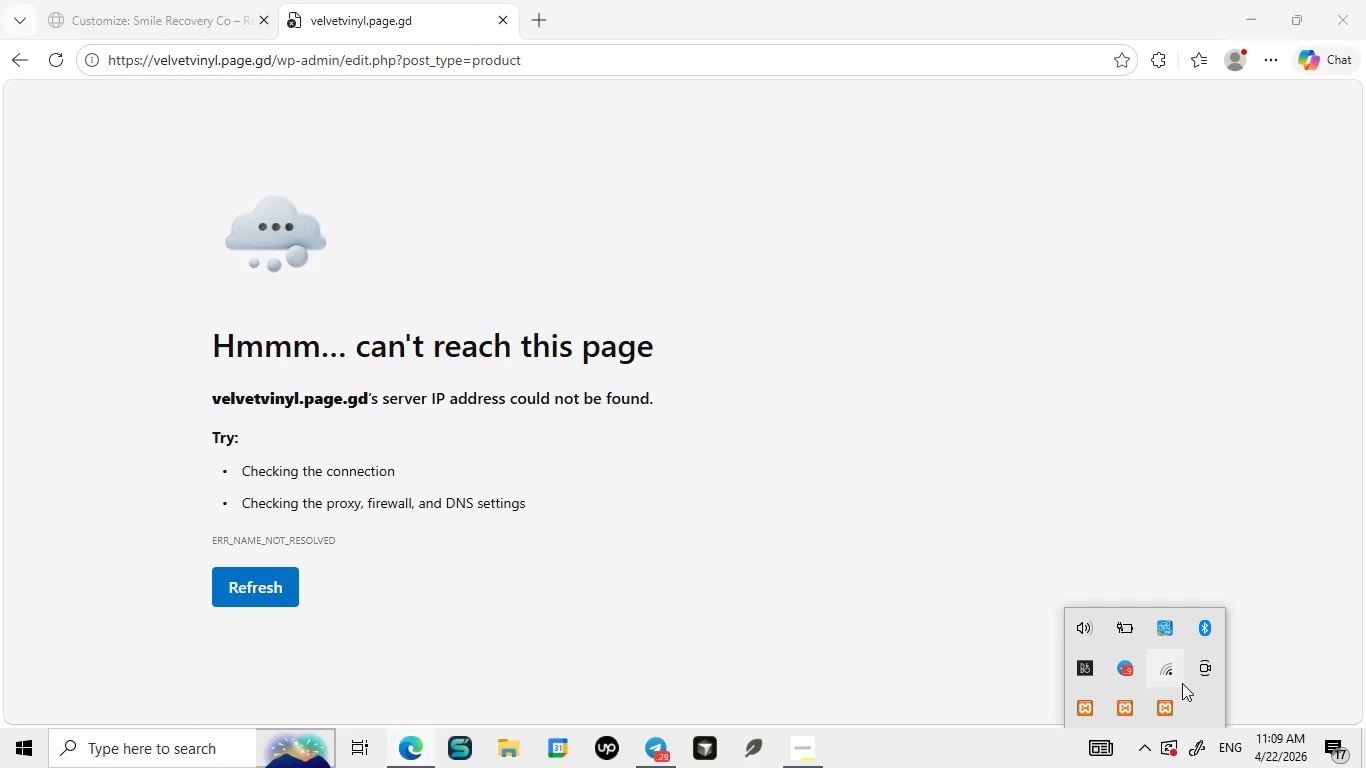 
left_click([1182, 683])
 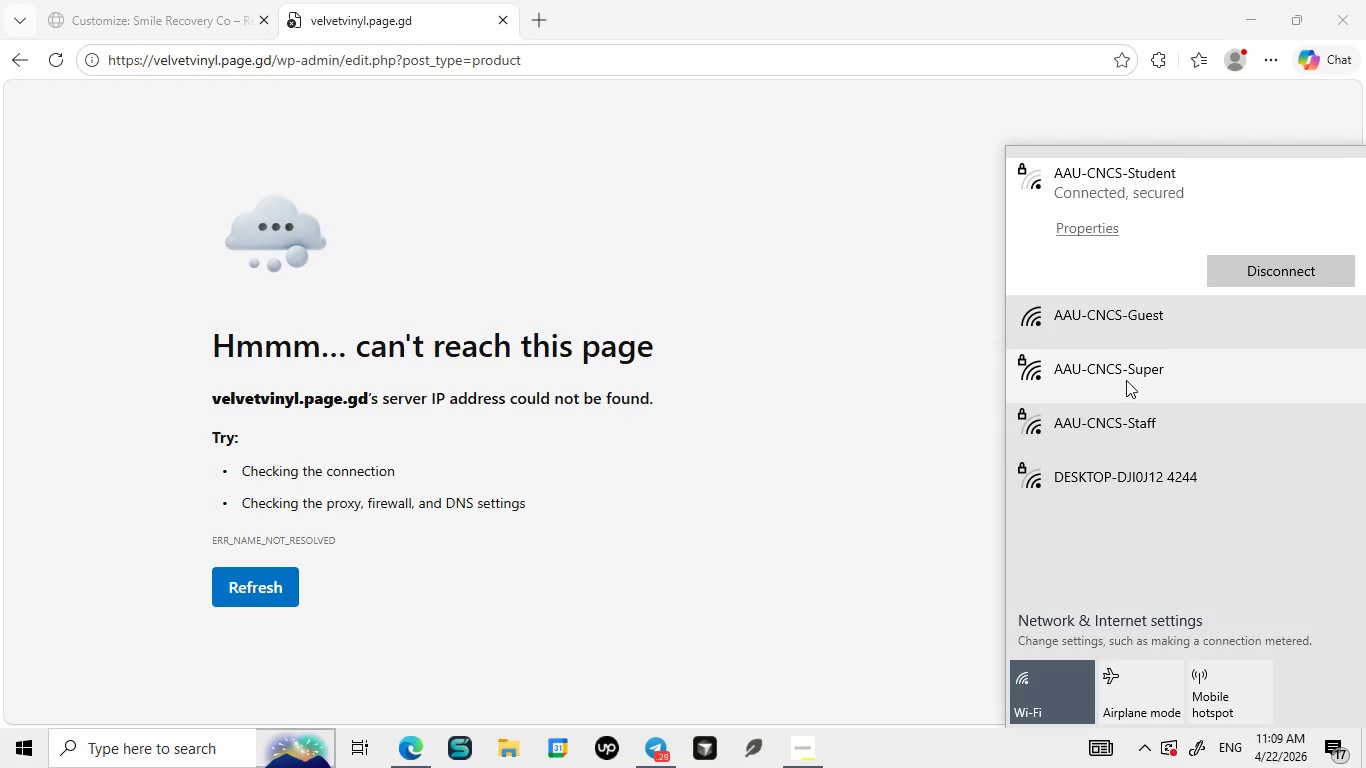 
left_click([1119, 435])
 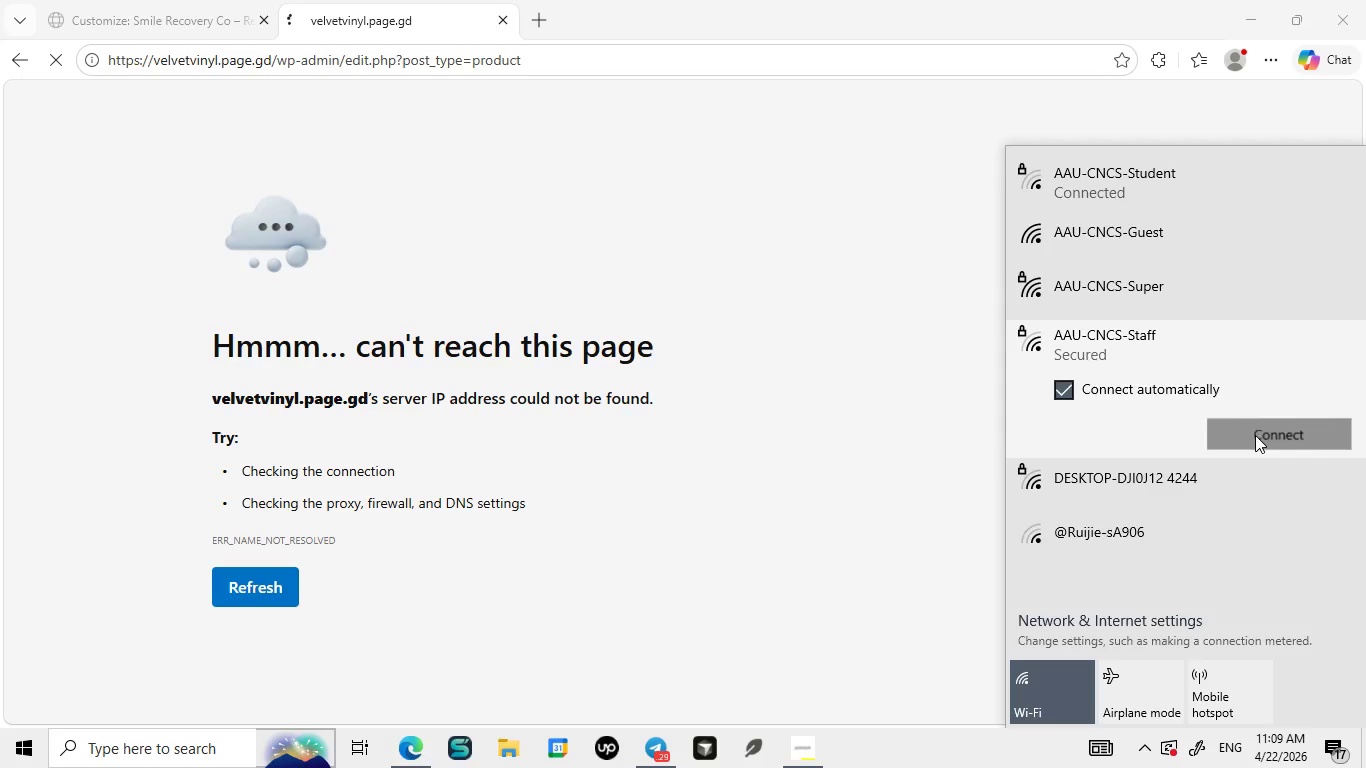 
left_click([1255, 435])
 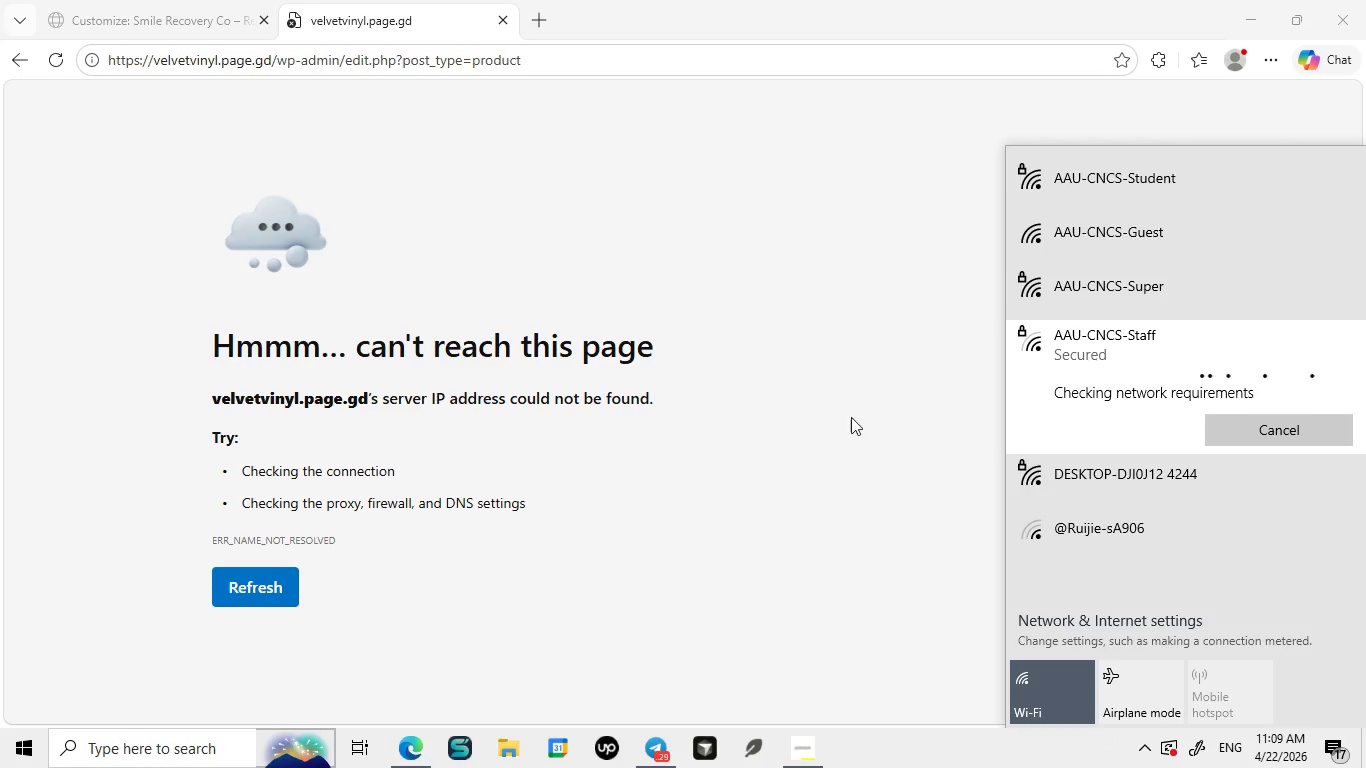 
wait(15.01)
 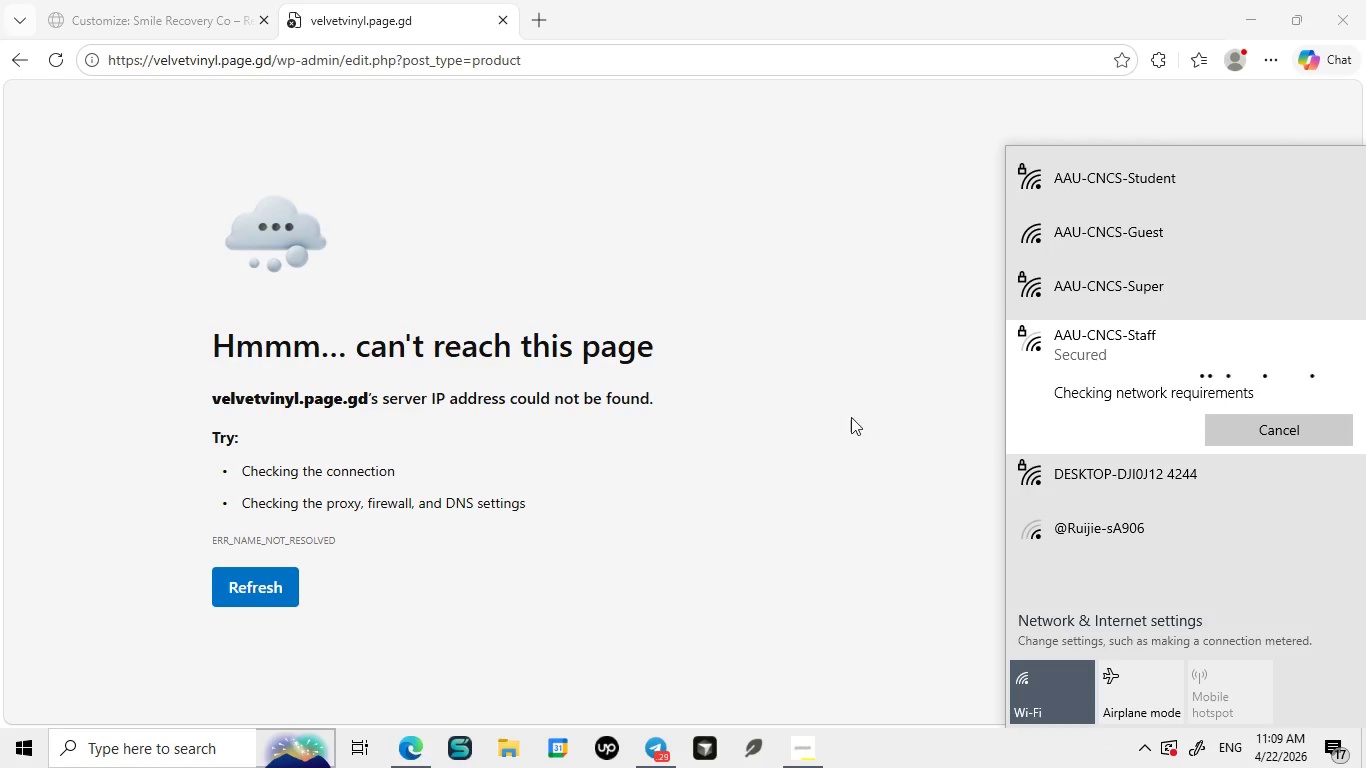 
left_click([46, 63])
 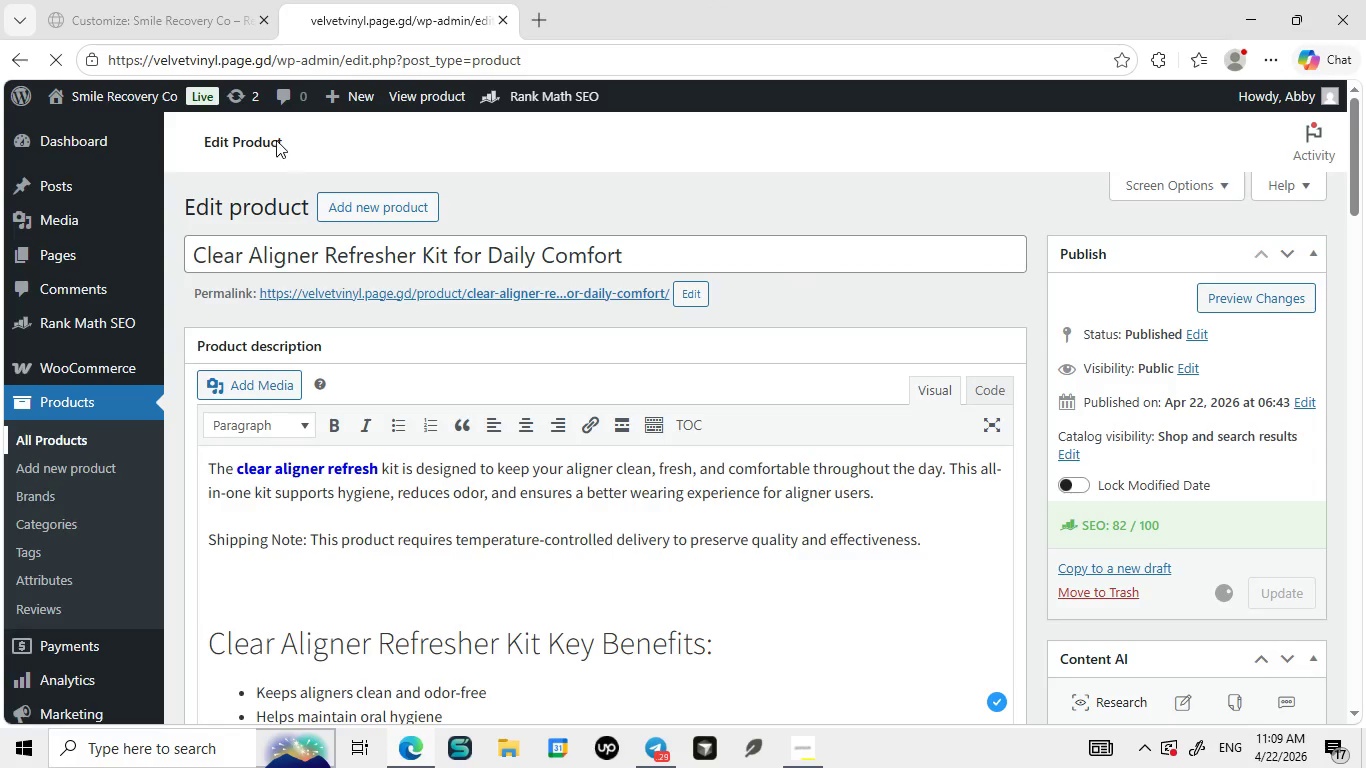 
wait(8.77)
 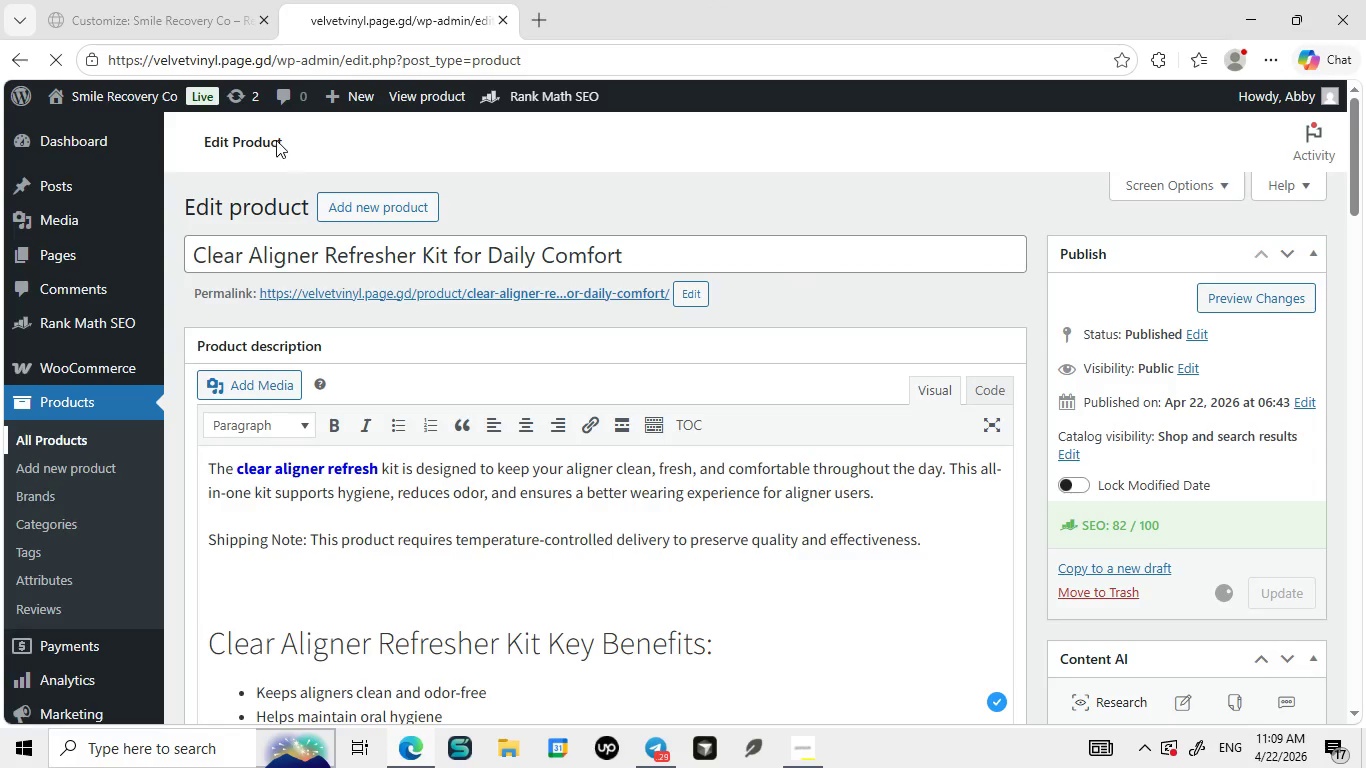 
left_click_drag(start_coordinate=[369, 526], to_coordinate=[363, 533])
 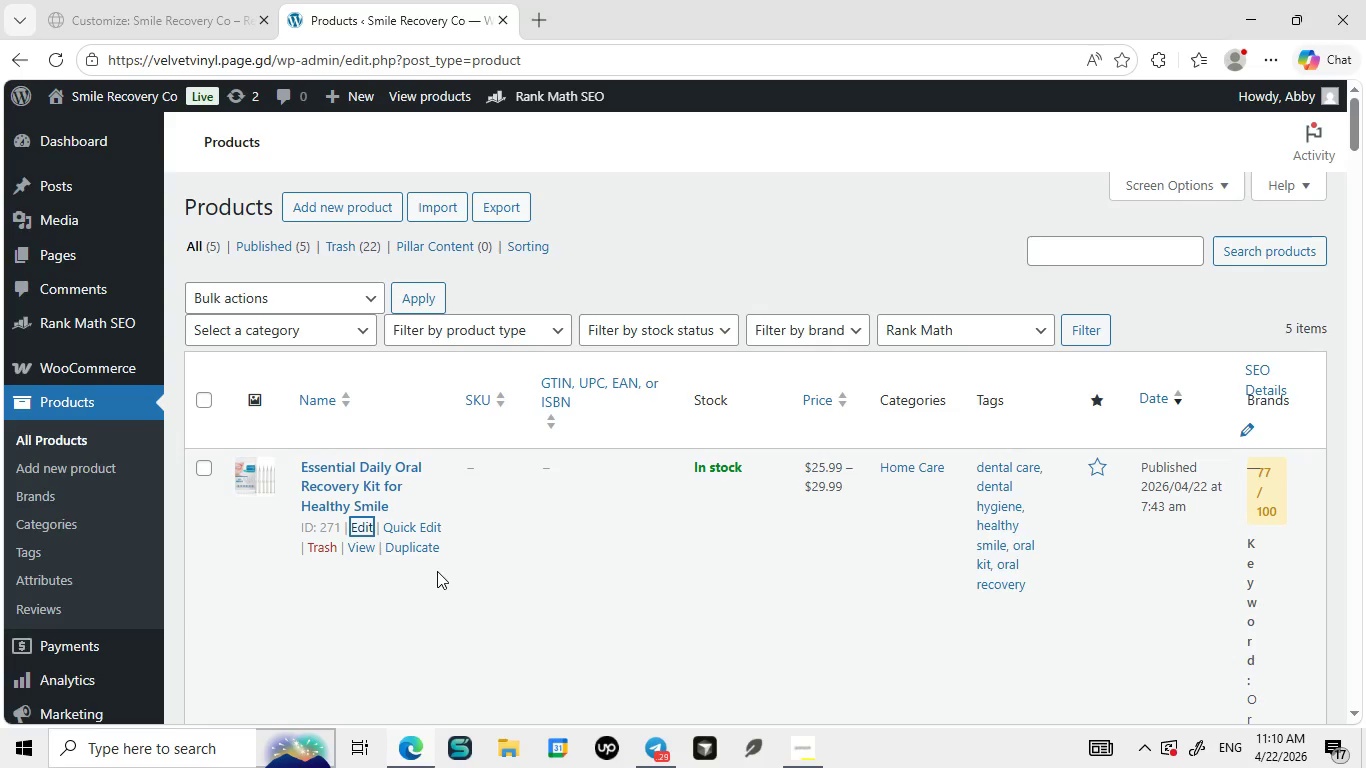 
wait(33.41)
 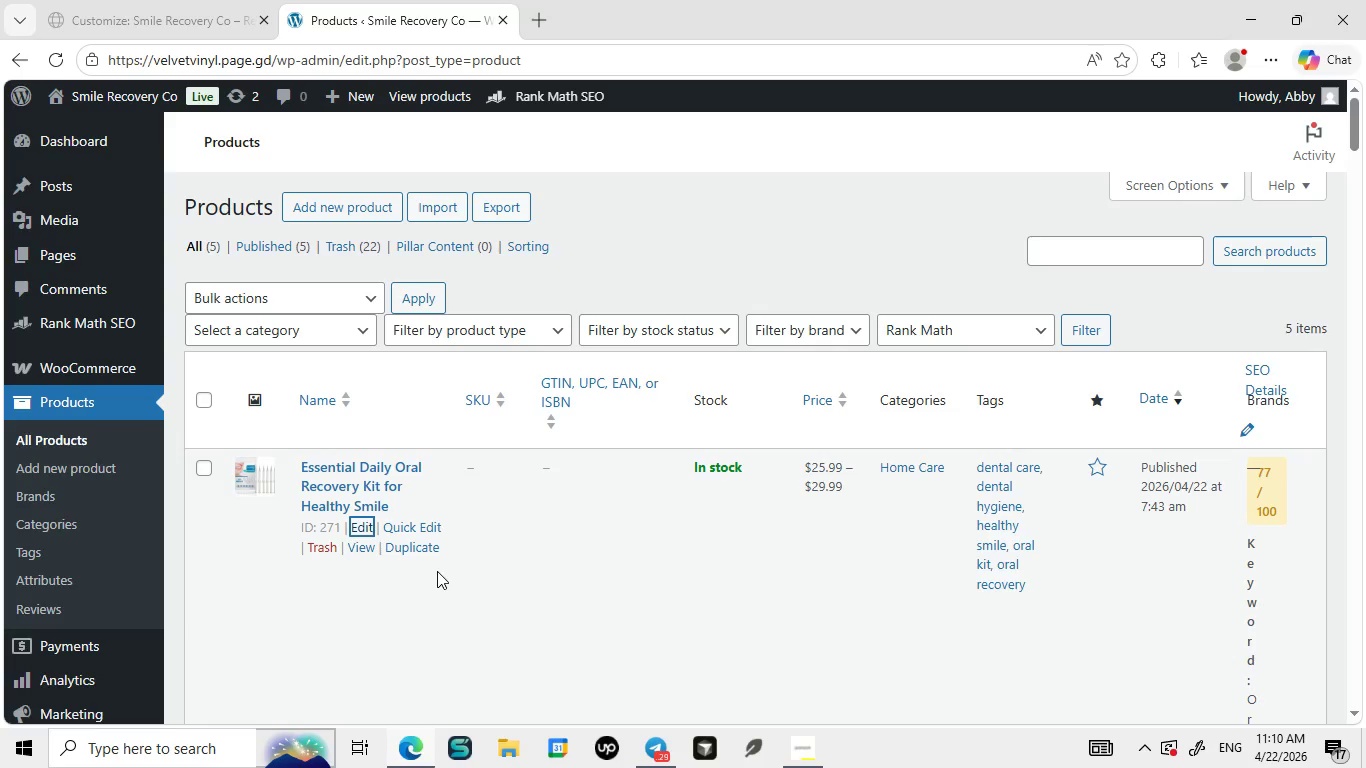 
left_click([361, 517])
 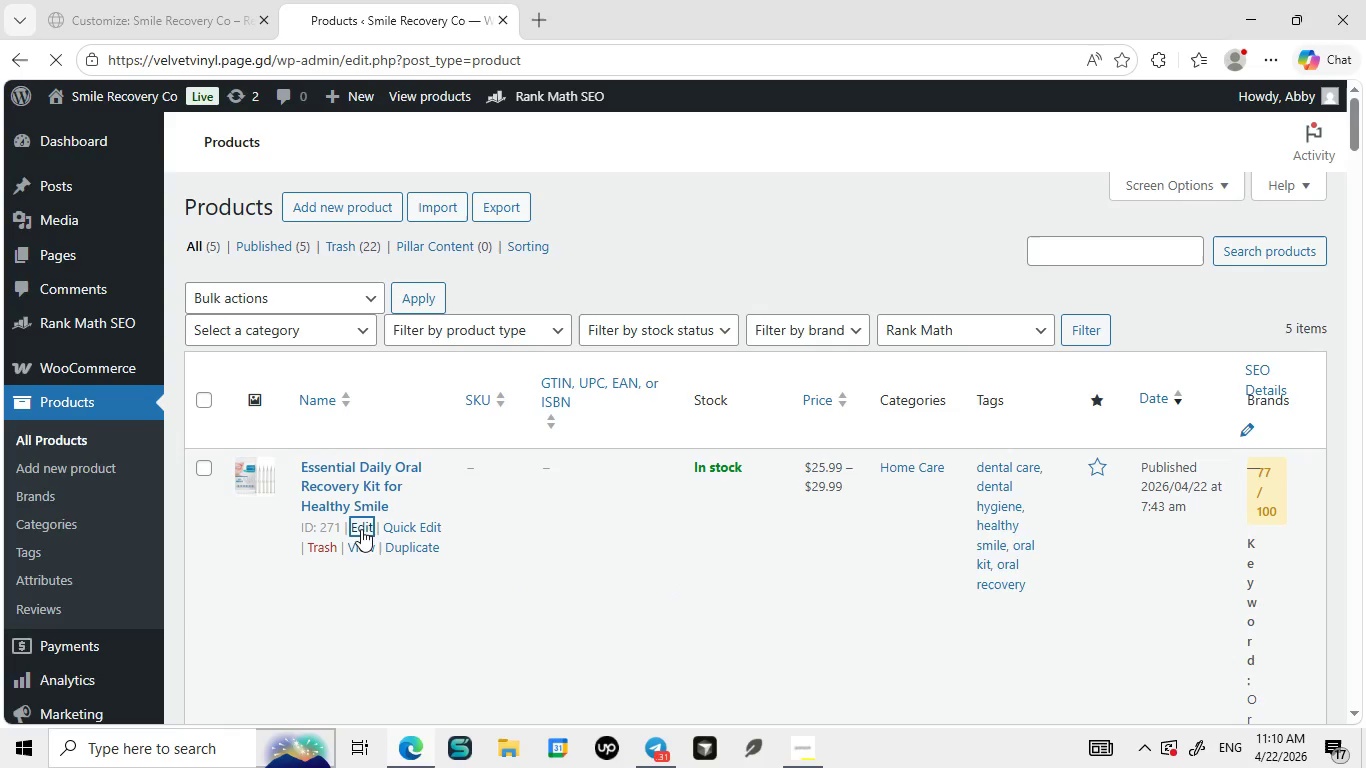 
double_click([361, 529])
 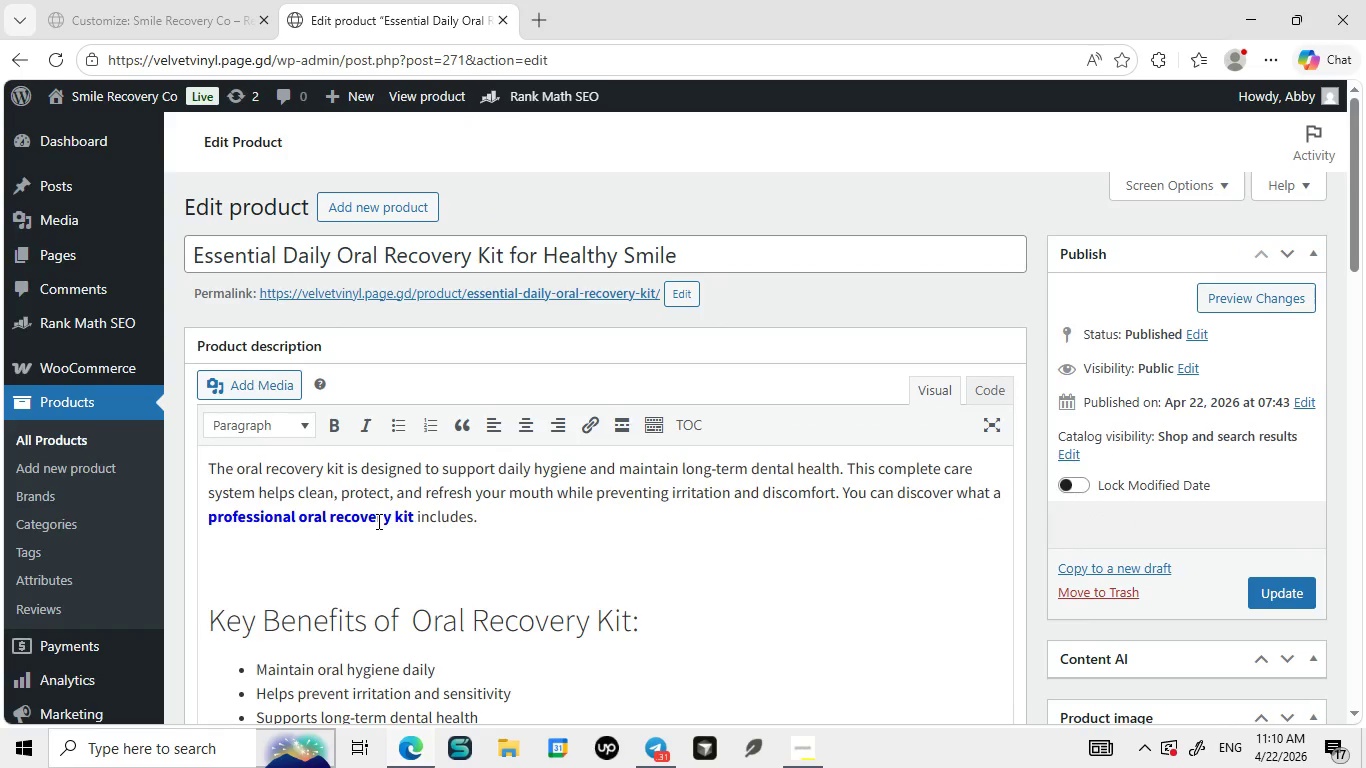 
wait(11.78)
 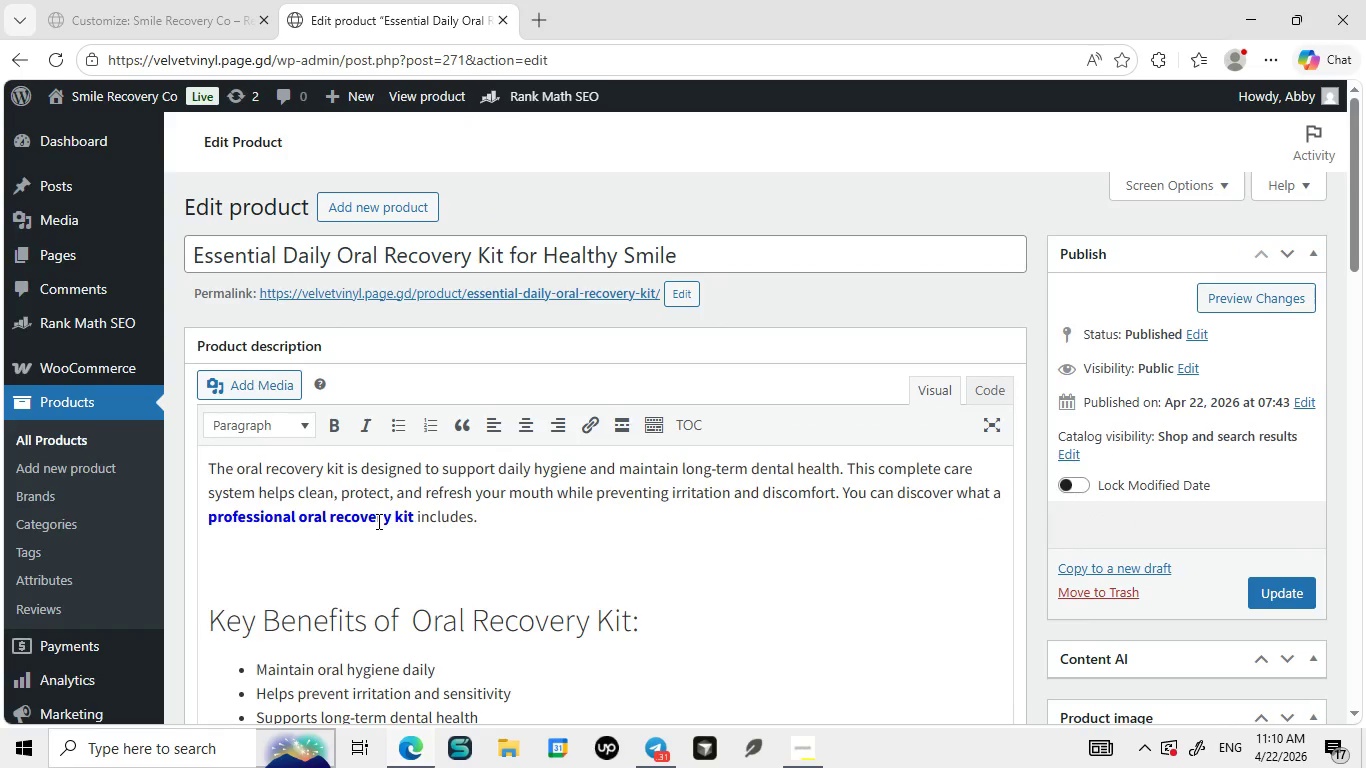 
scroll: coordinate [604, 452], scroll_direction: down, amount: 20.0
 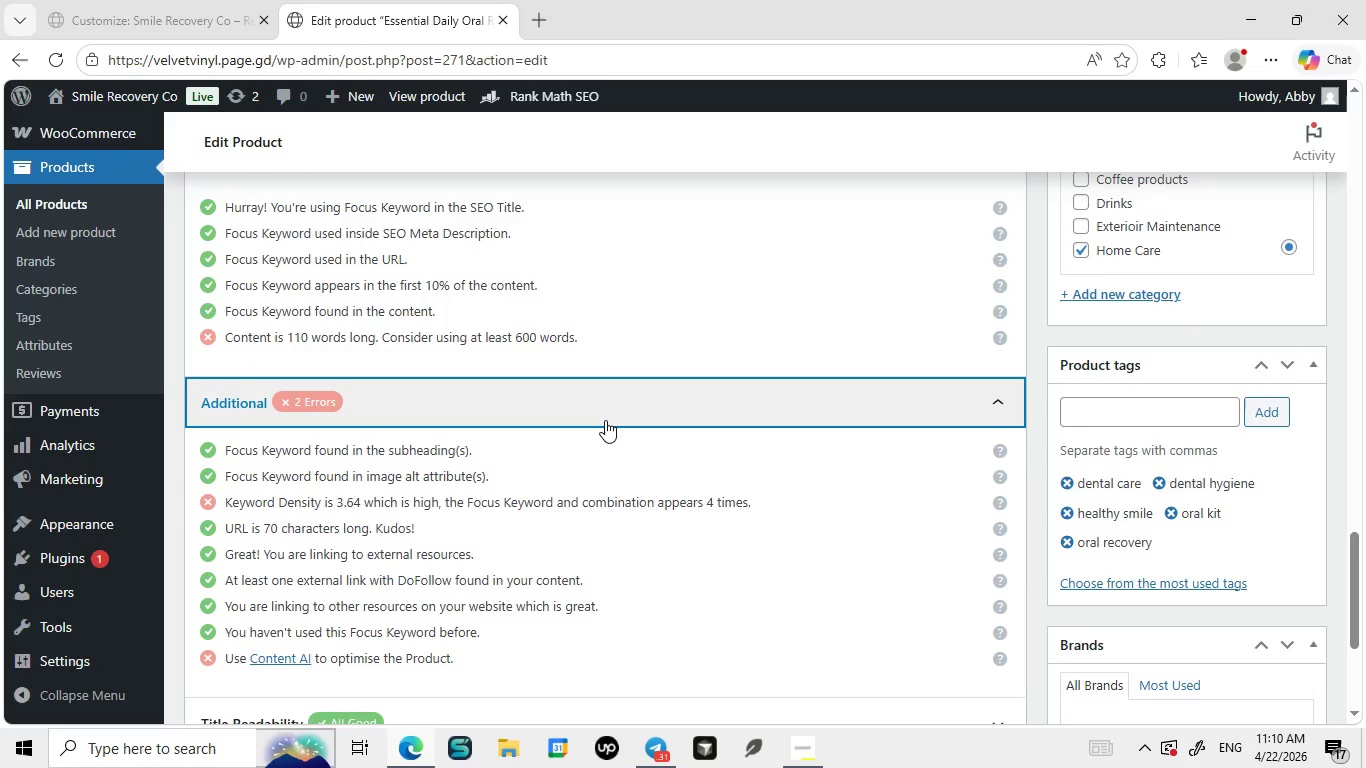 
left_click([605, 420])
 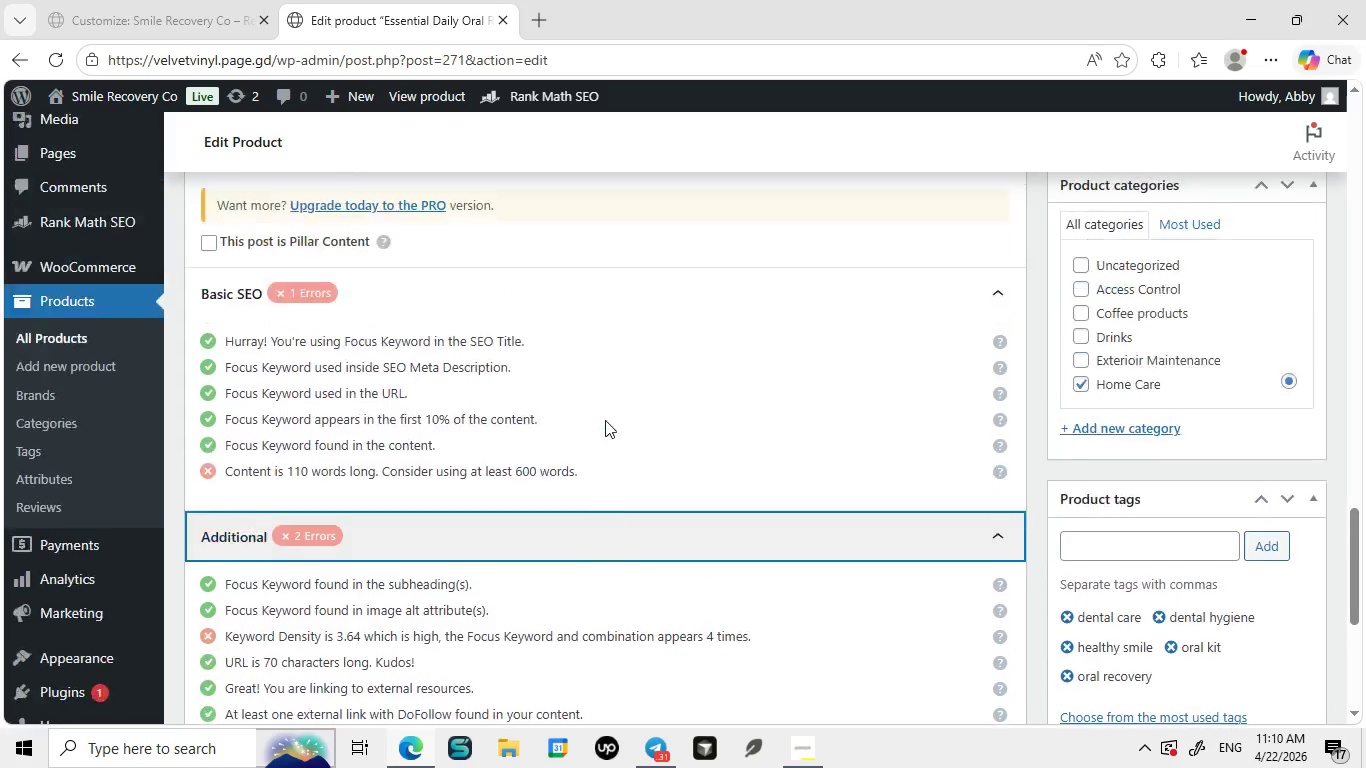 
scroll: coordinate [476, 298], scroll_direction: up, amount: 24.0
 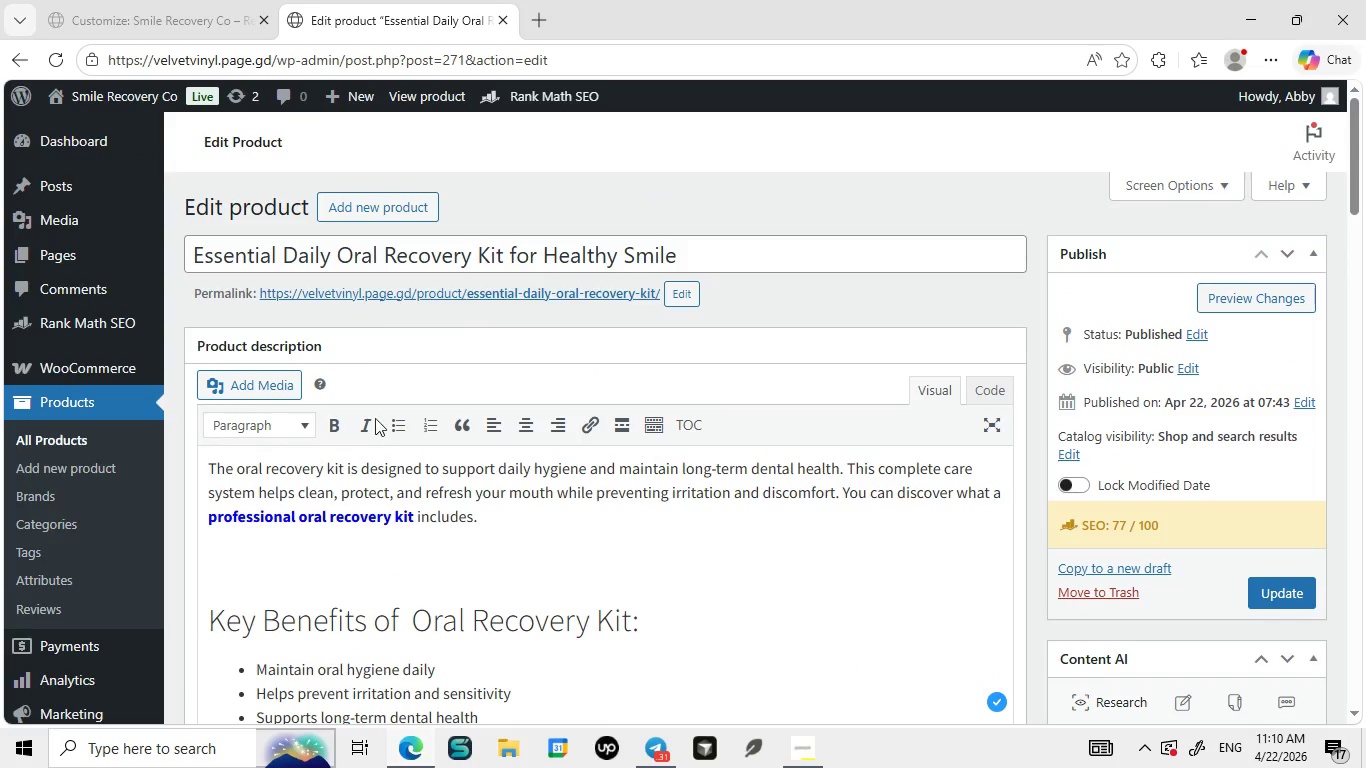 
scroll: coordinate [433, 399], scroll_direction: down, amount: 19.0
 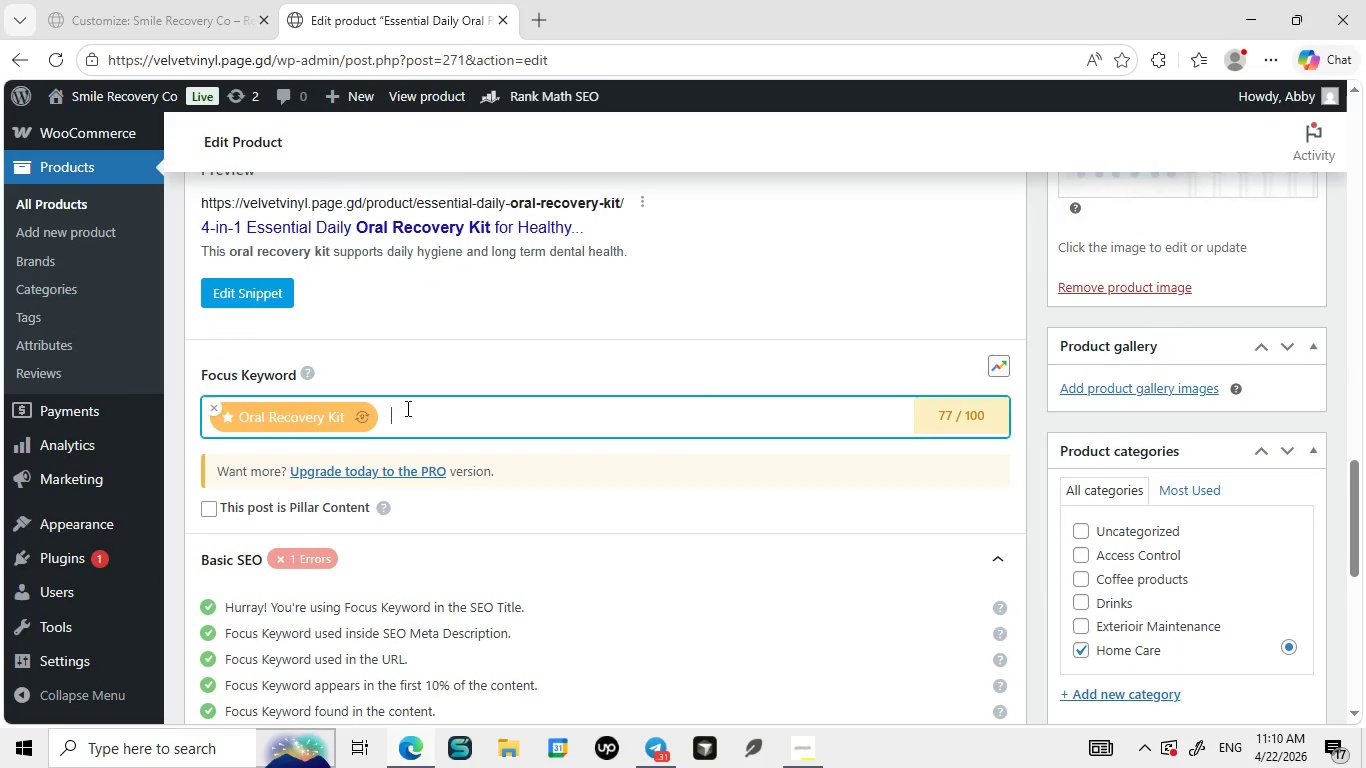 
left_click([406, 408])
 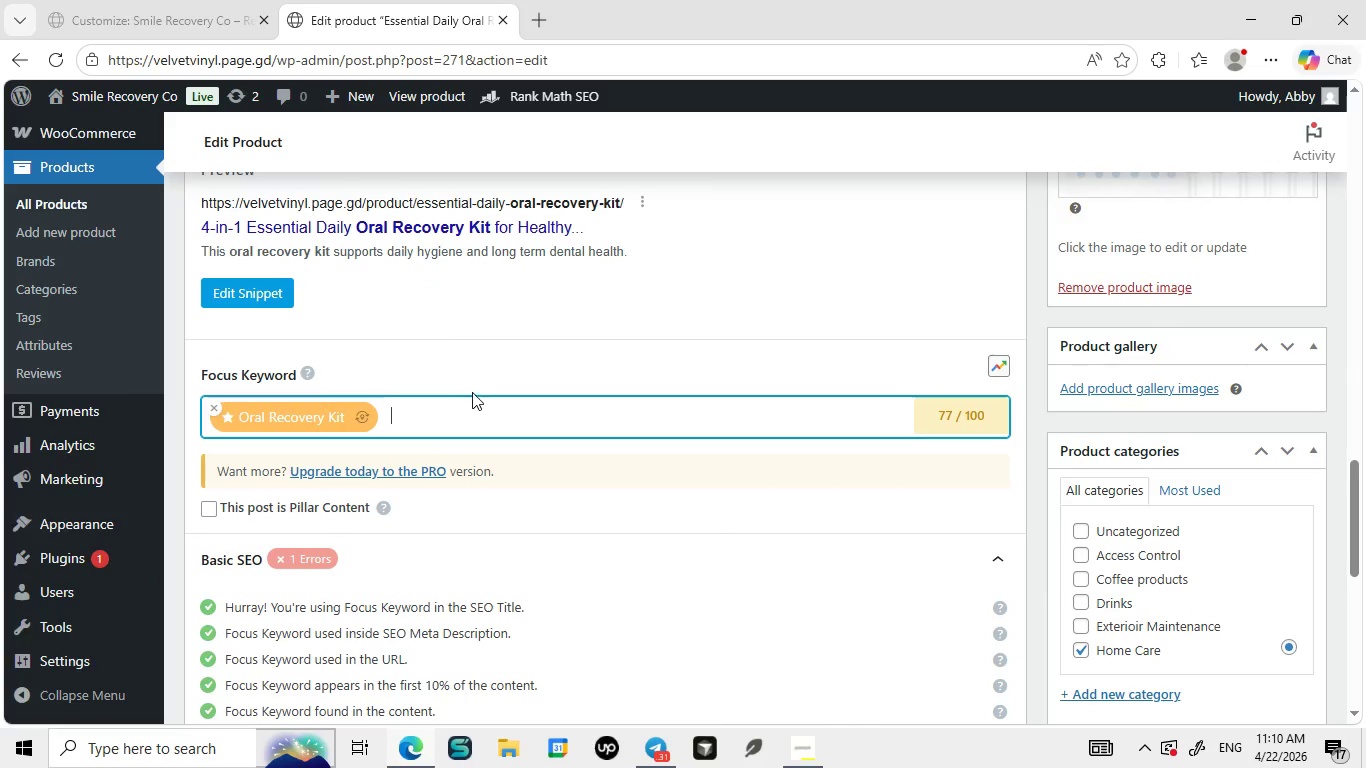 
scroll: coordinate [449, 354], scroll_direction: down, amount: 5.0
 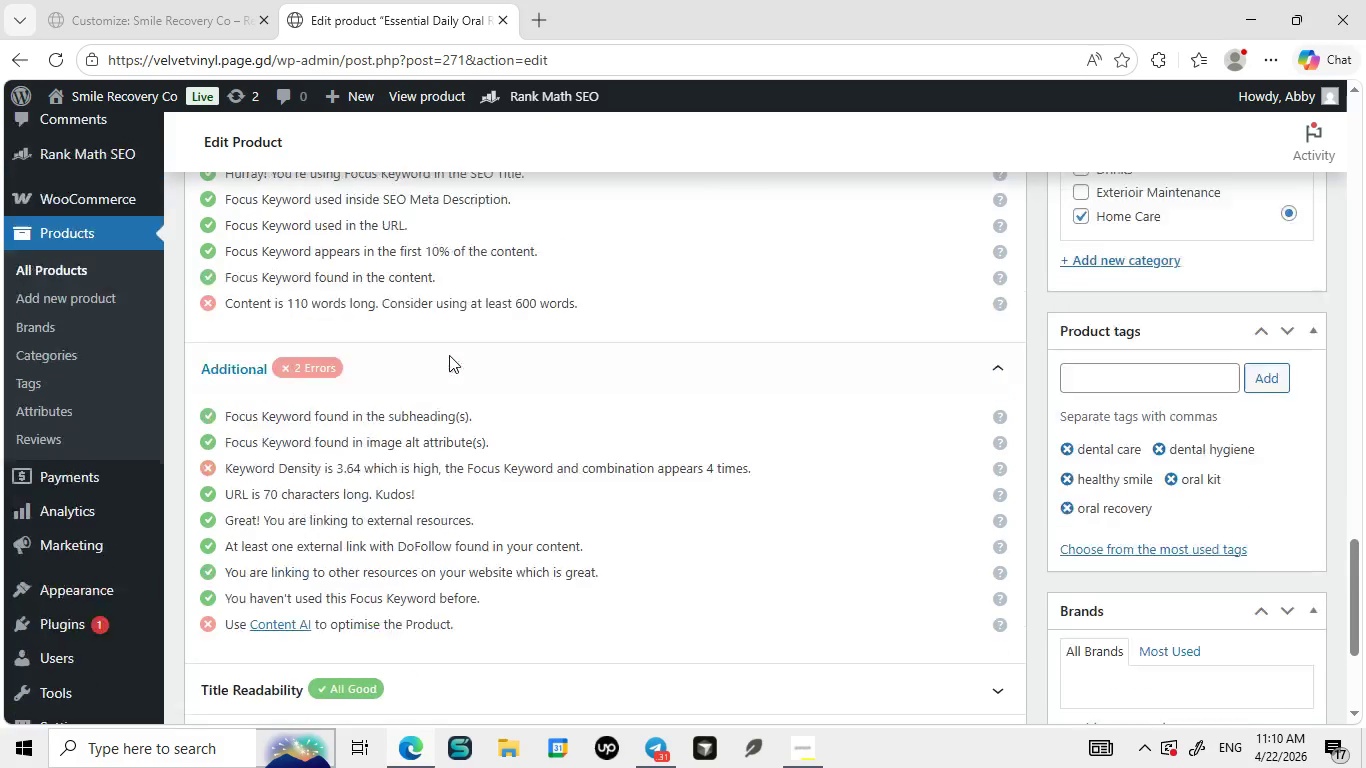 
scroll: coordinate [449, 355], scroll_direction: up, amount: 2.0
 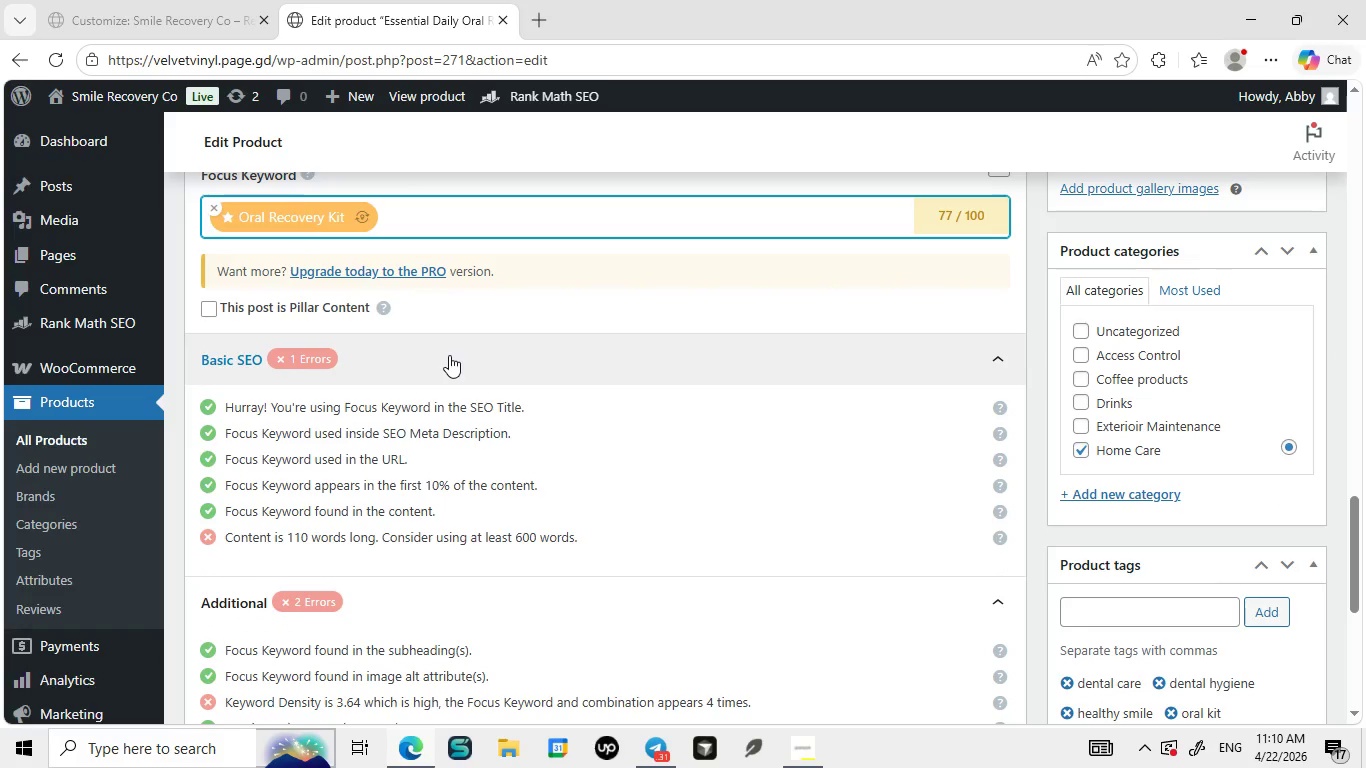 
type(DA)
key(Backspace)
type(aily)
 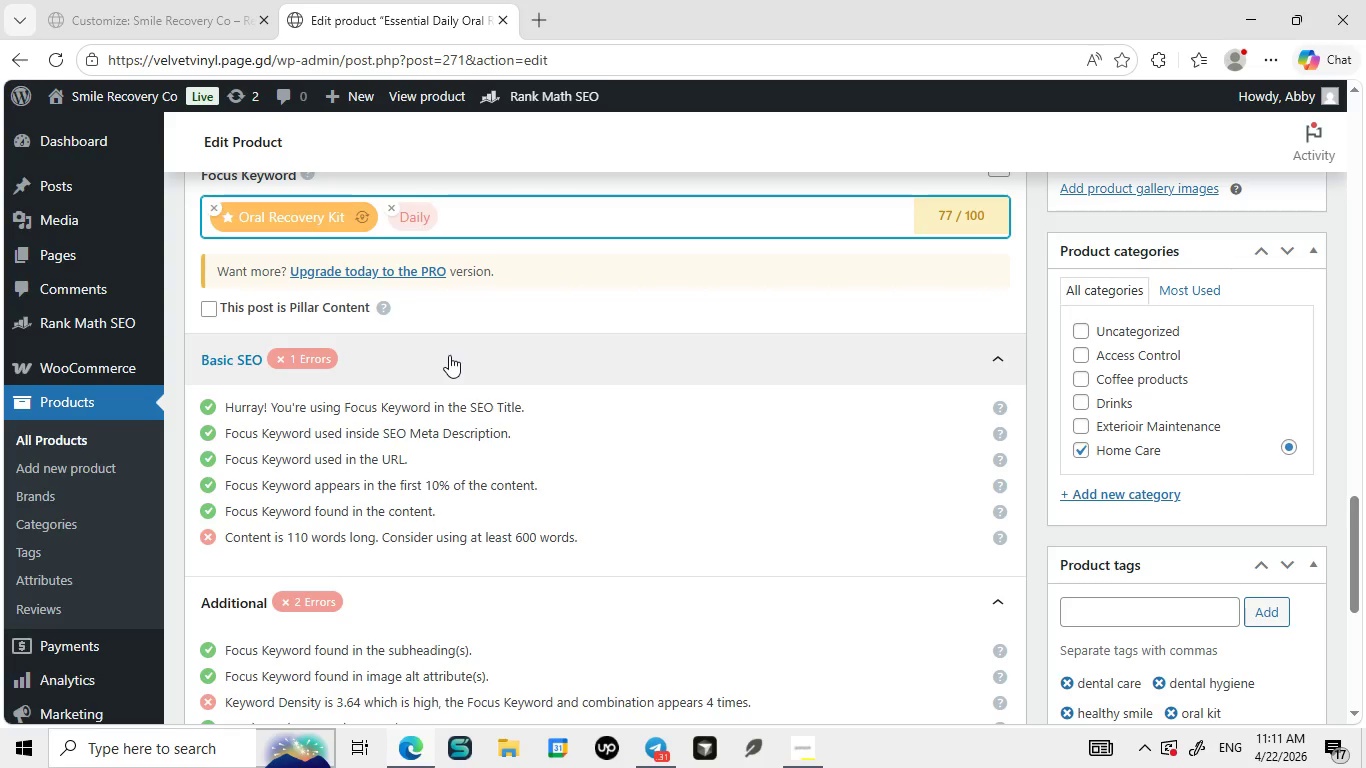 
key(Enter)
 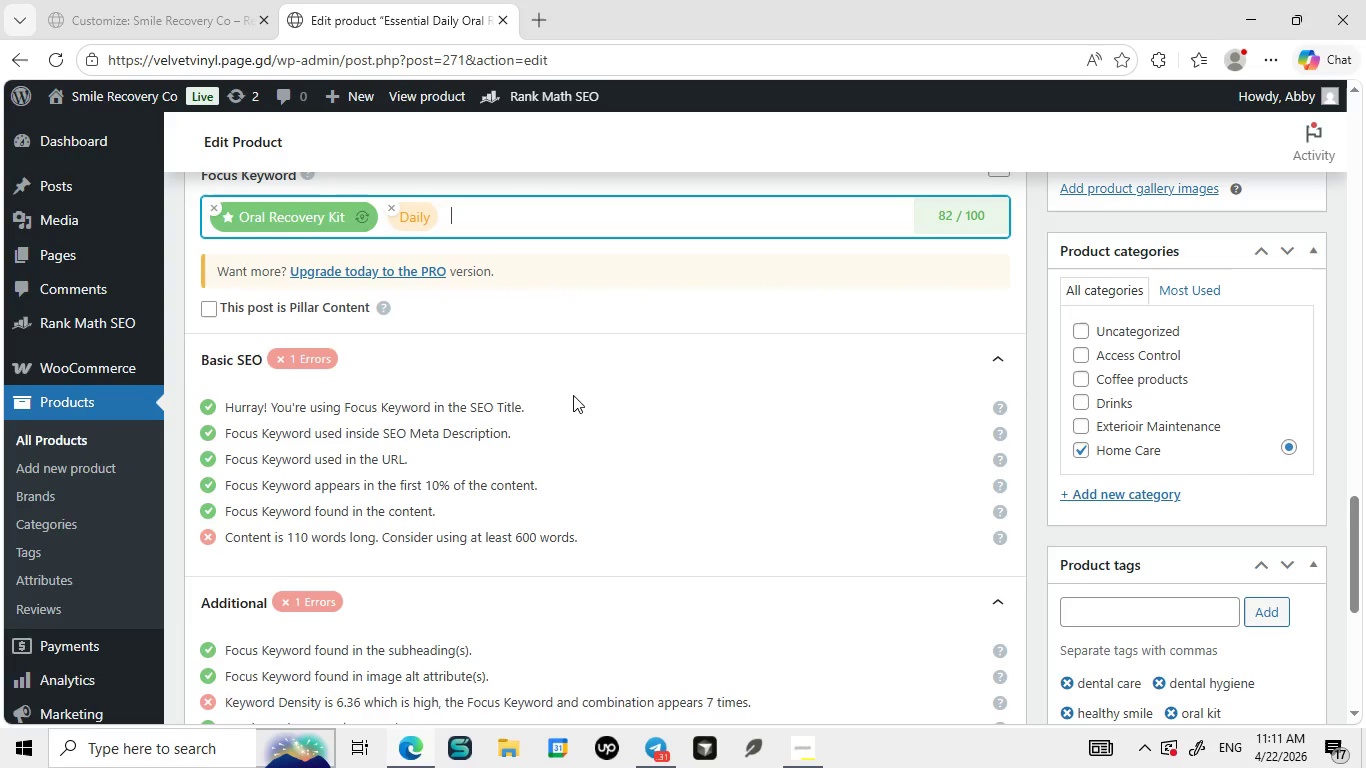 
scroll: coordinate [640, 228], scroll_direction: up, amount: 22.0
 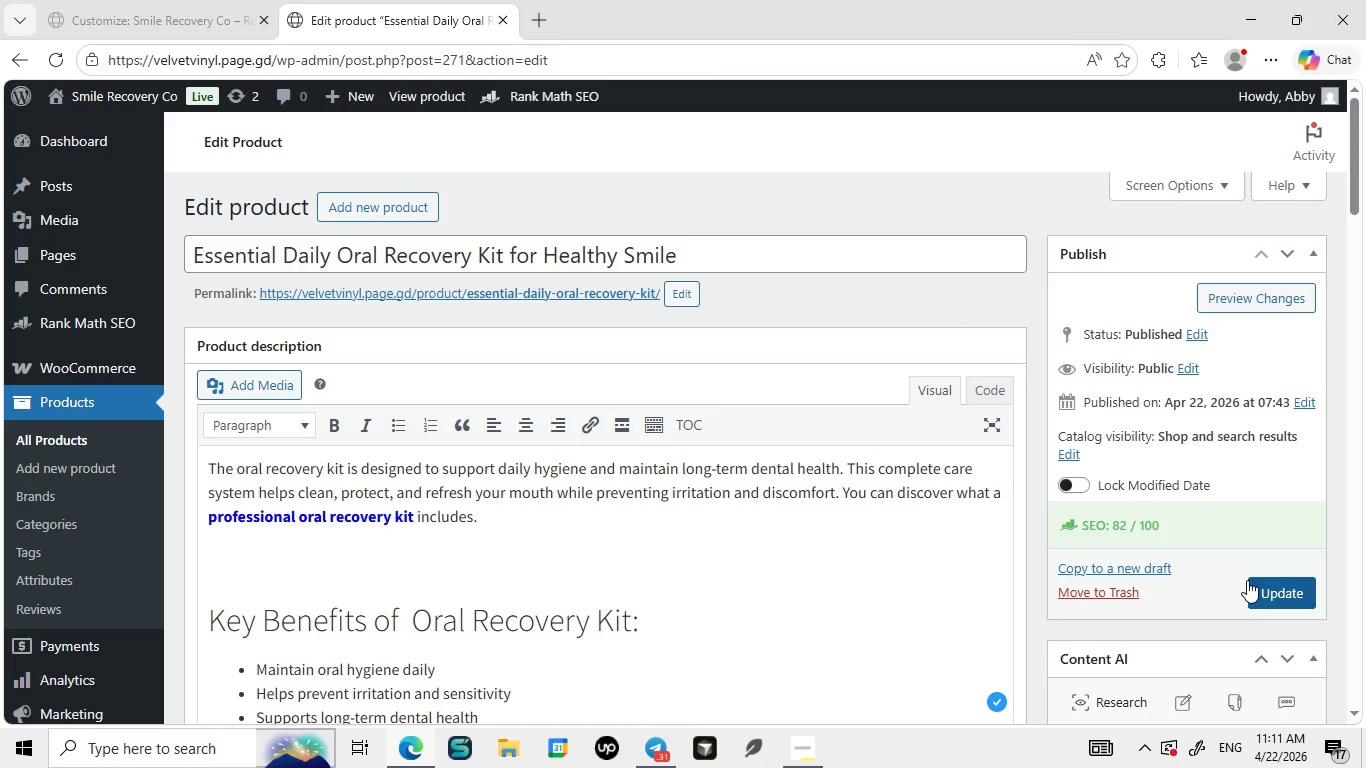 
left_click([1248, 585])
 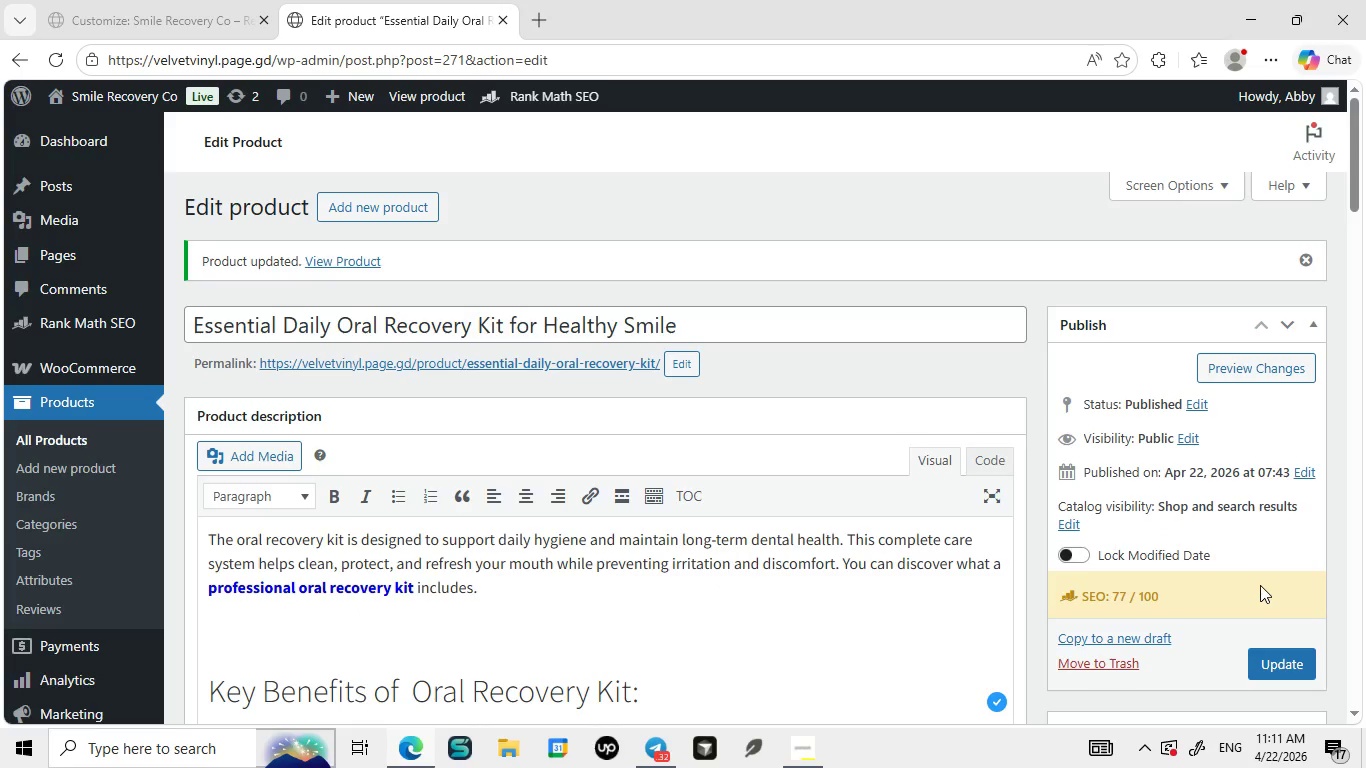 
wait(28.25)
 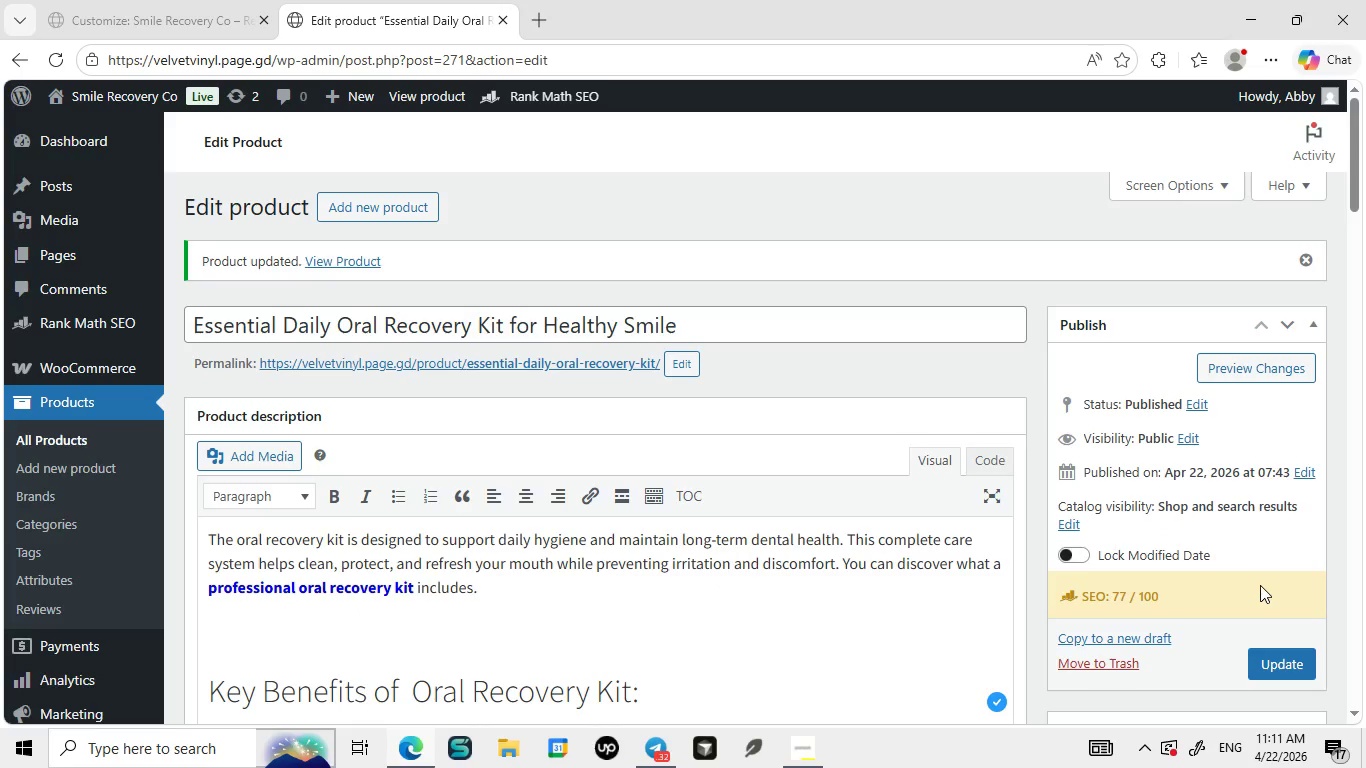 
scroll: coordinate [422, 399], scroll_direction: down, amount: 23.0
 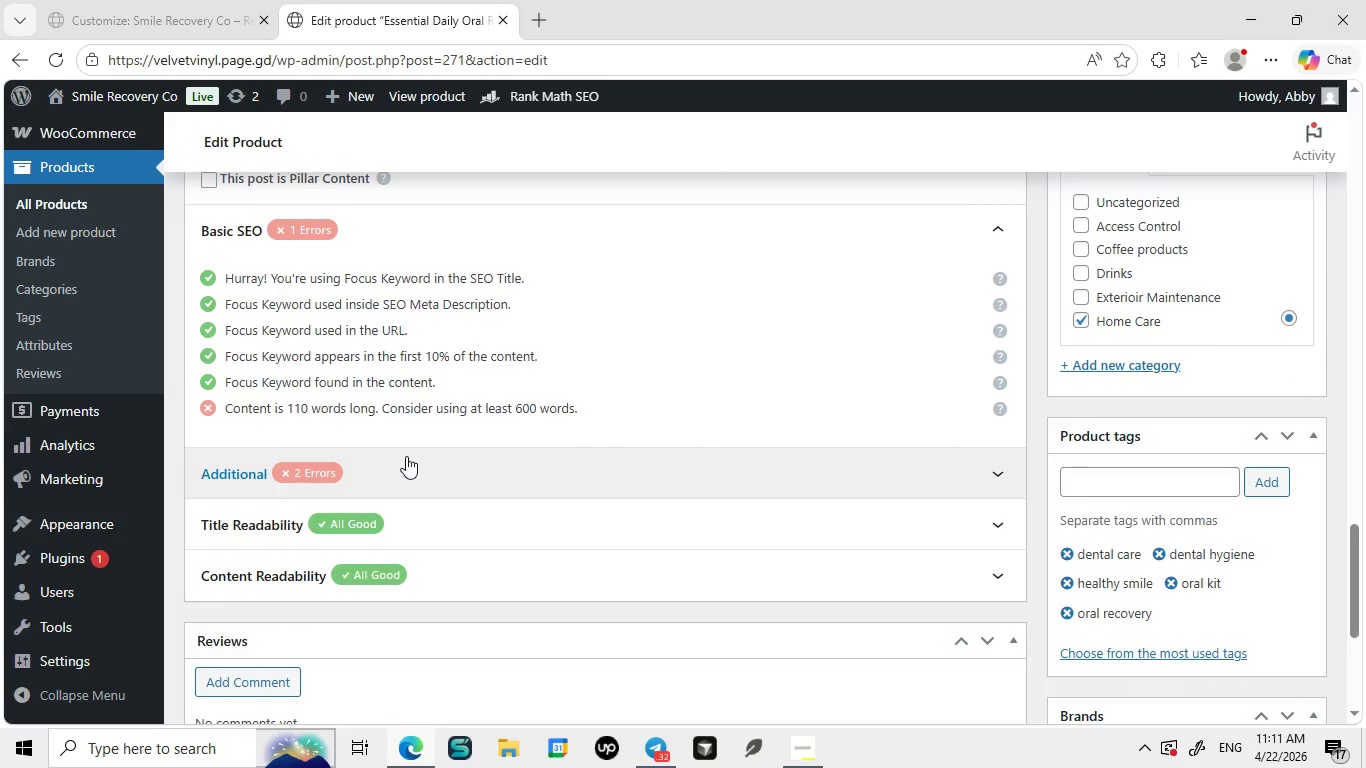 
mouse_move([421, 433])
 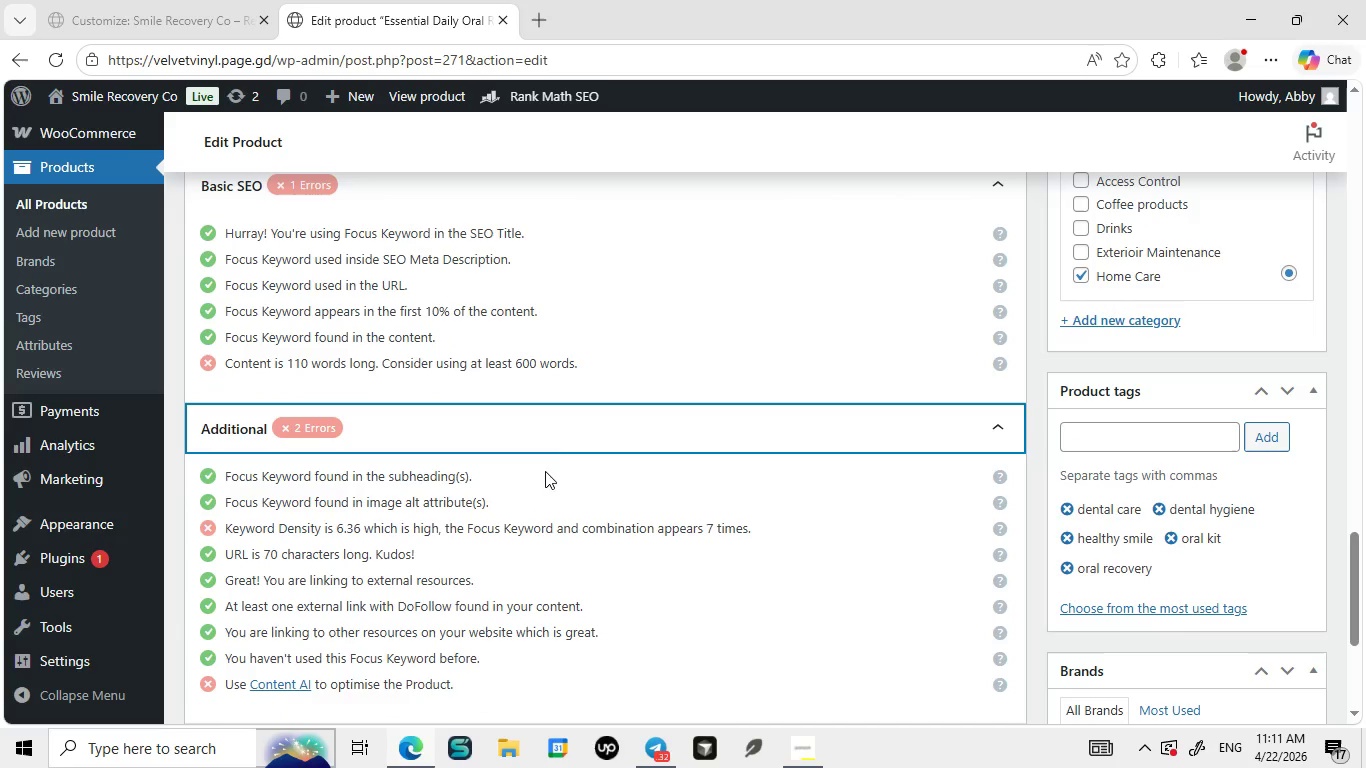 
scroll: coordinate [530, 341], scroll_direction: up, amount: 2.0
 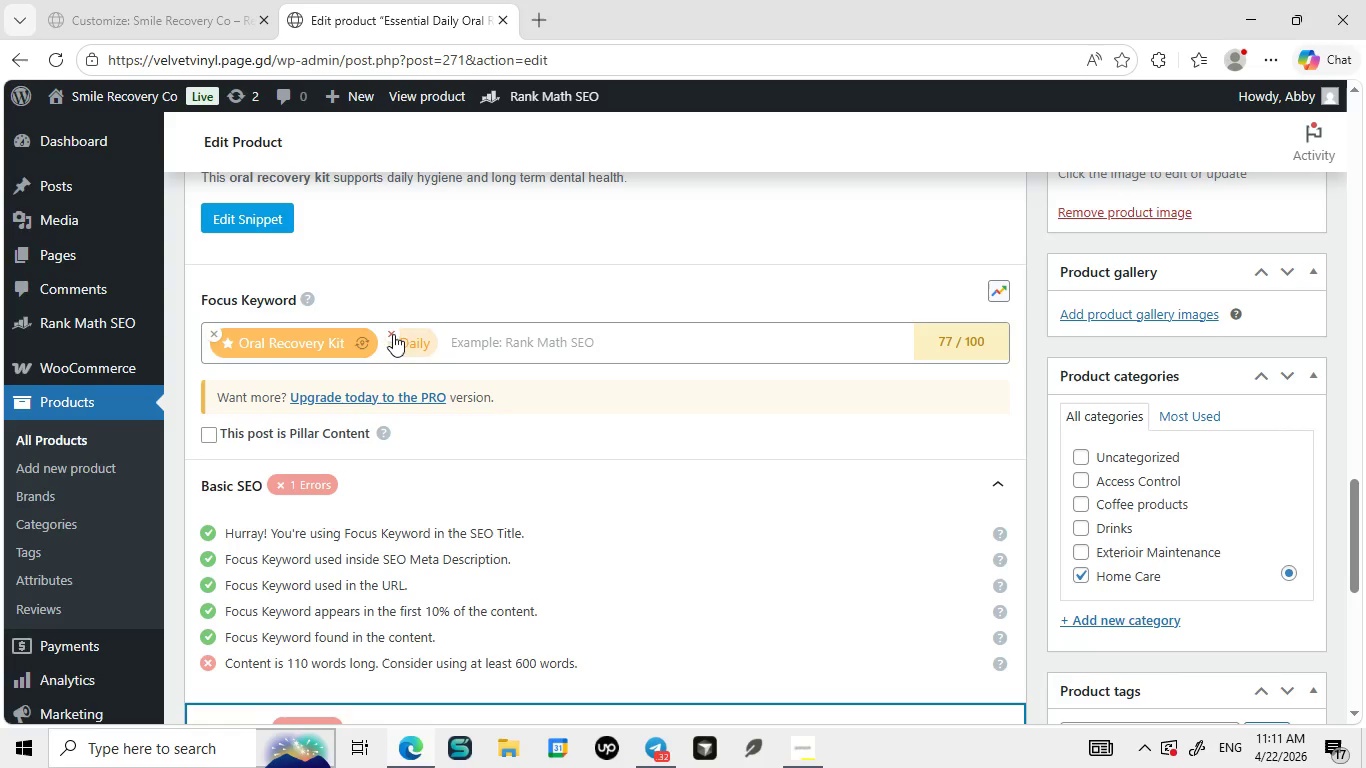 
left_click([393, 333])
 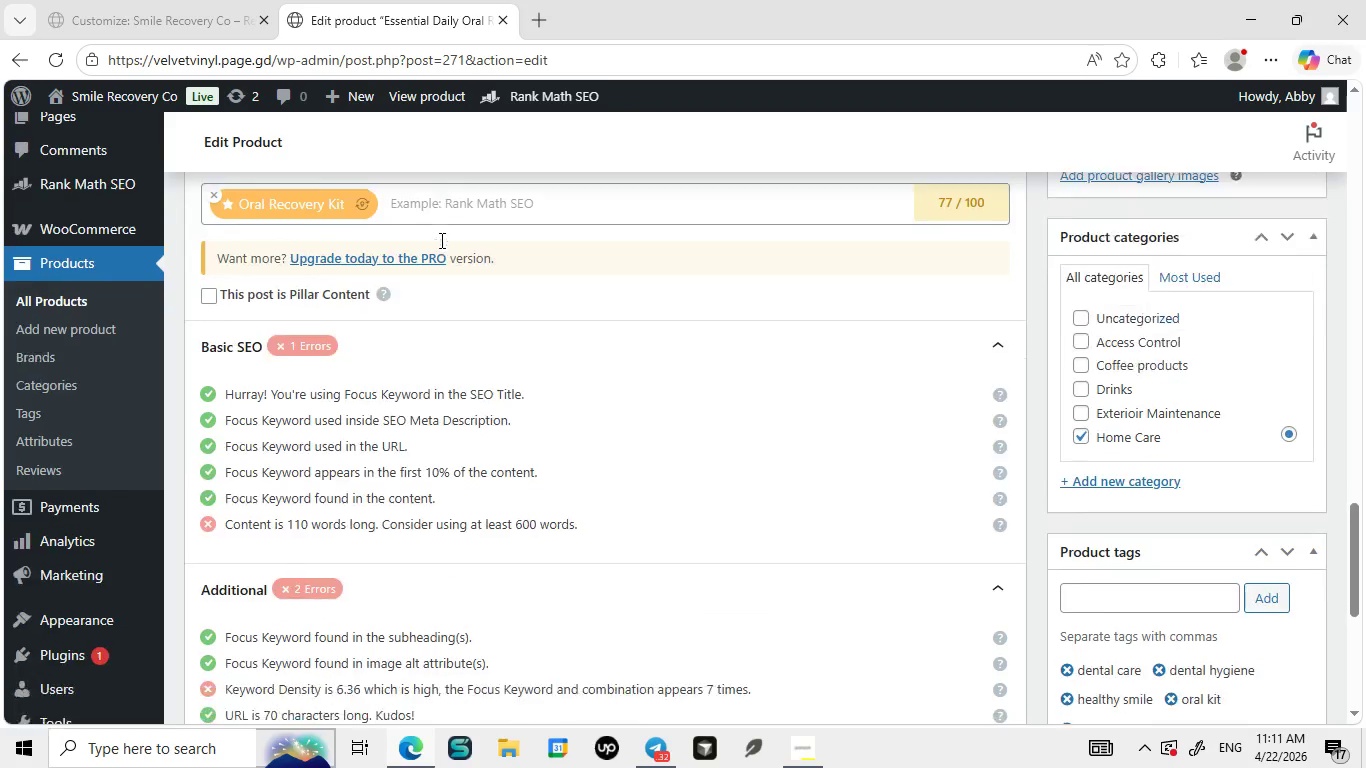 
scroll: coordinate [483, 203], scroll_direction: up, amount: 27.0
 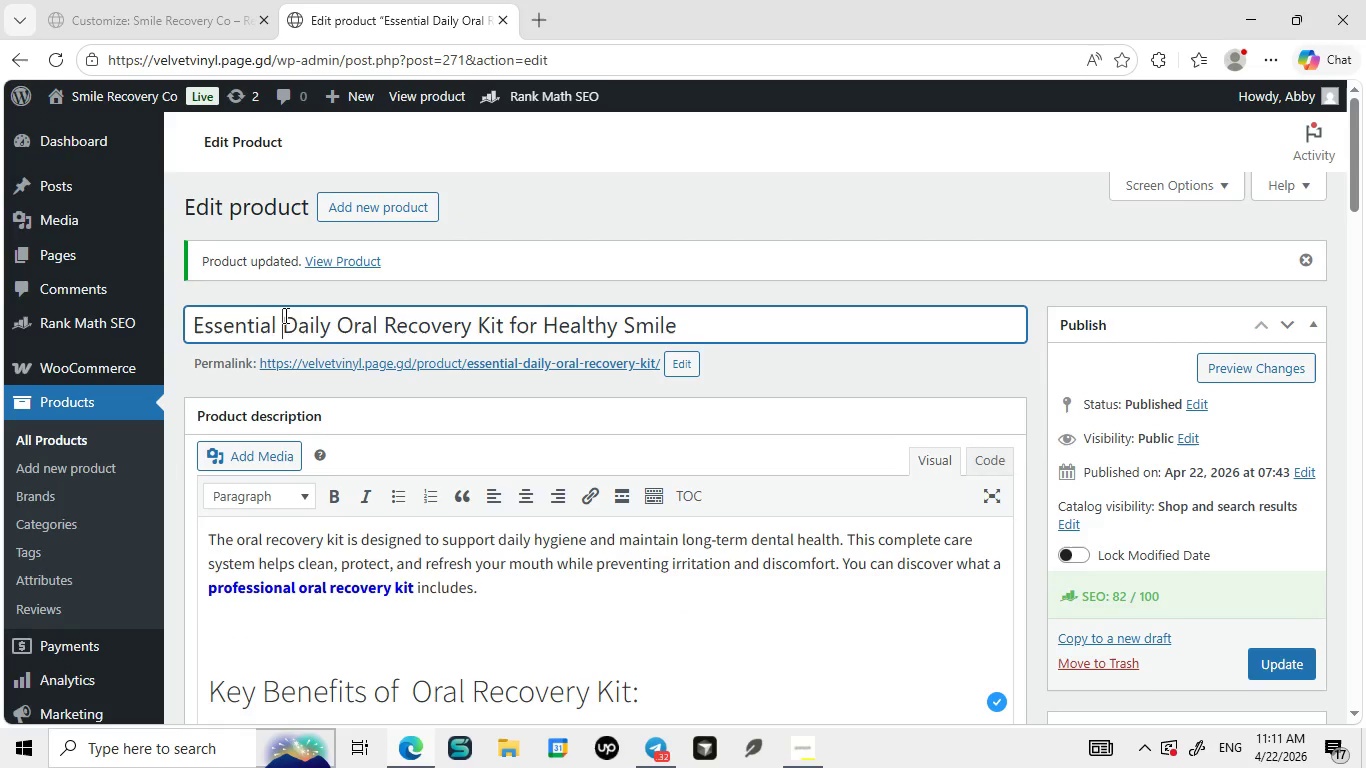 
left_click_drag(start_coordinate=[284, 315], to_coordinate=[500, 316])
 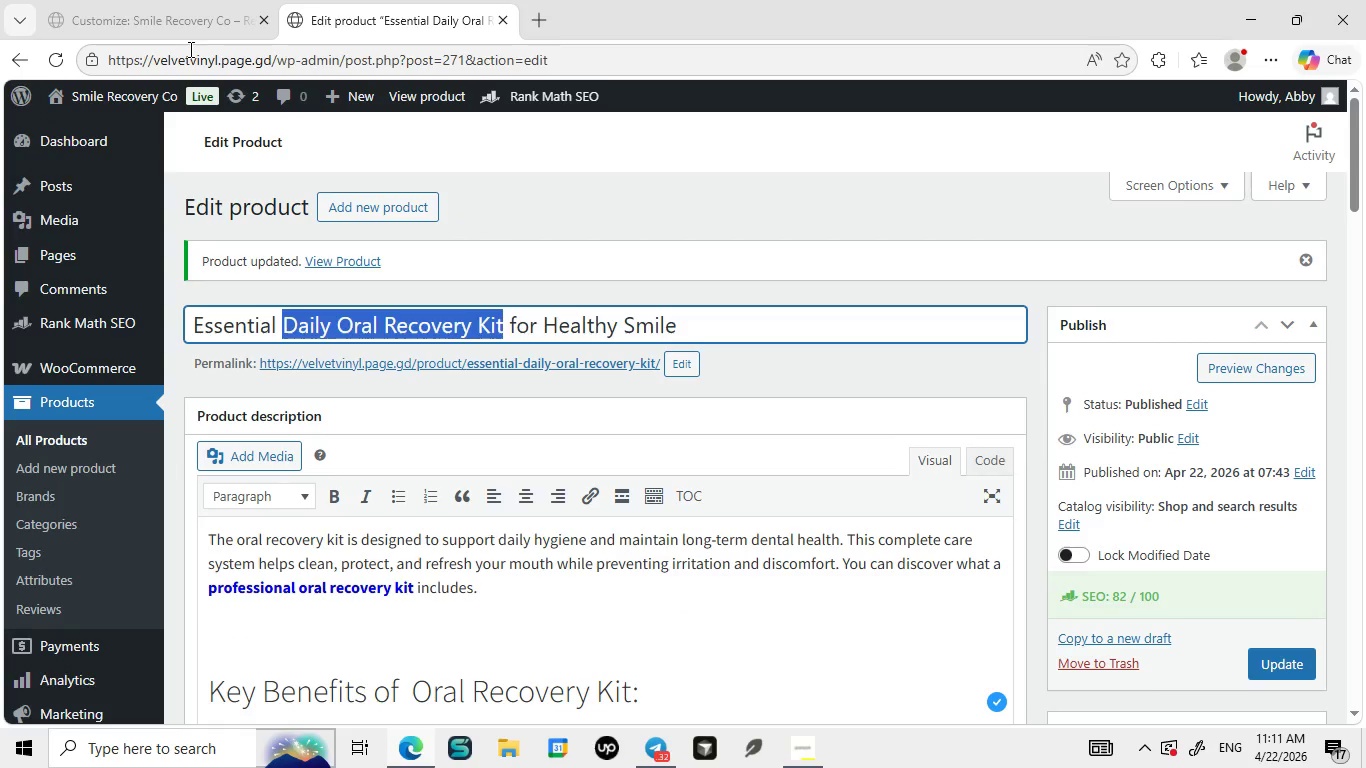 
key(Control+ControlLeft)
 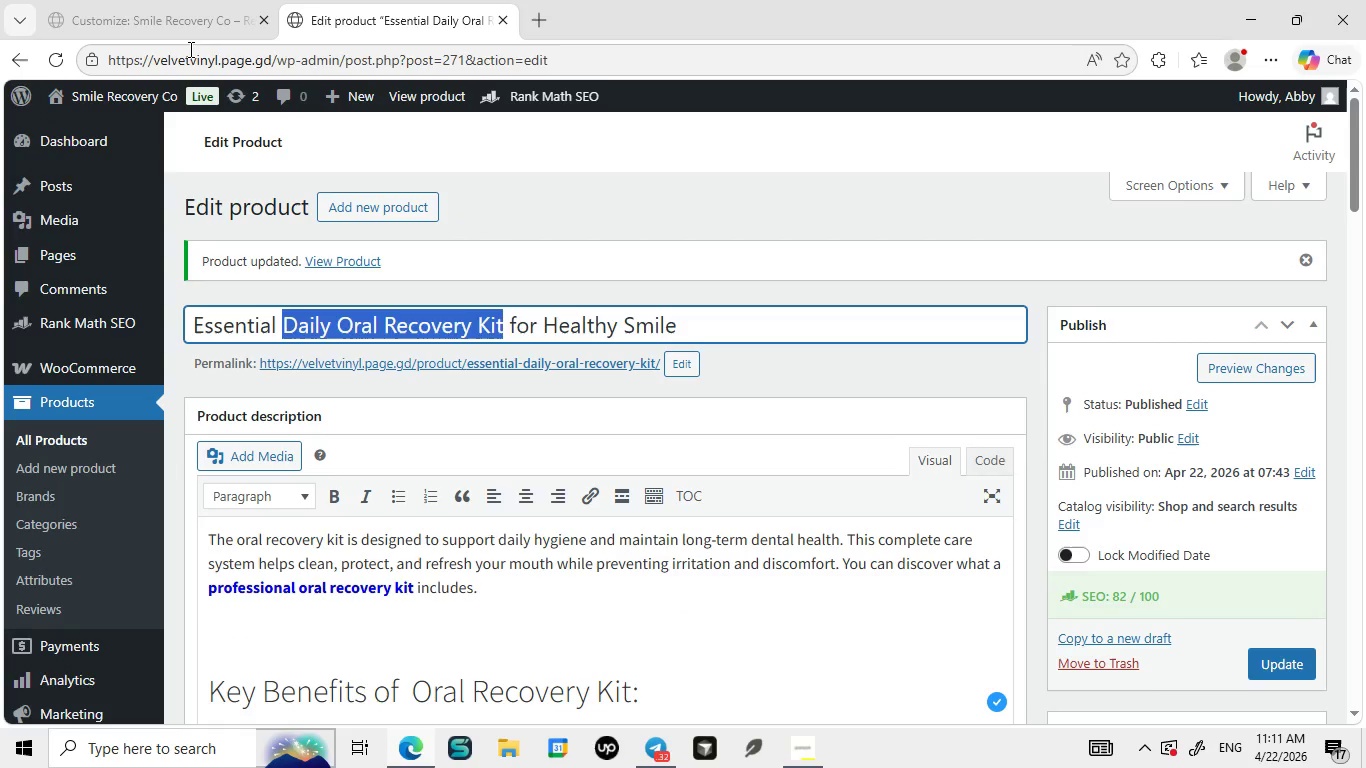 
key(Control+C)
 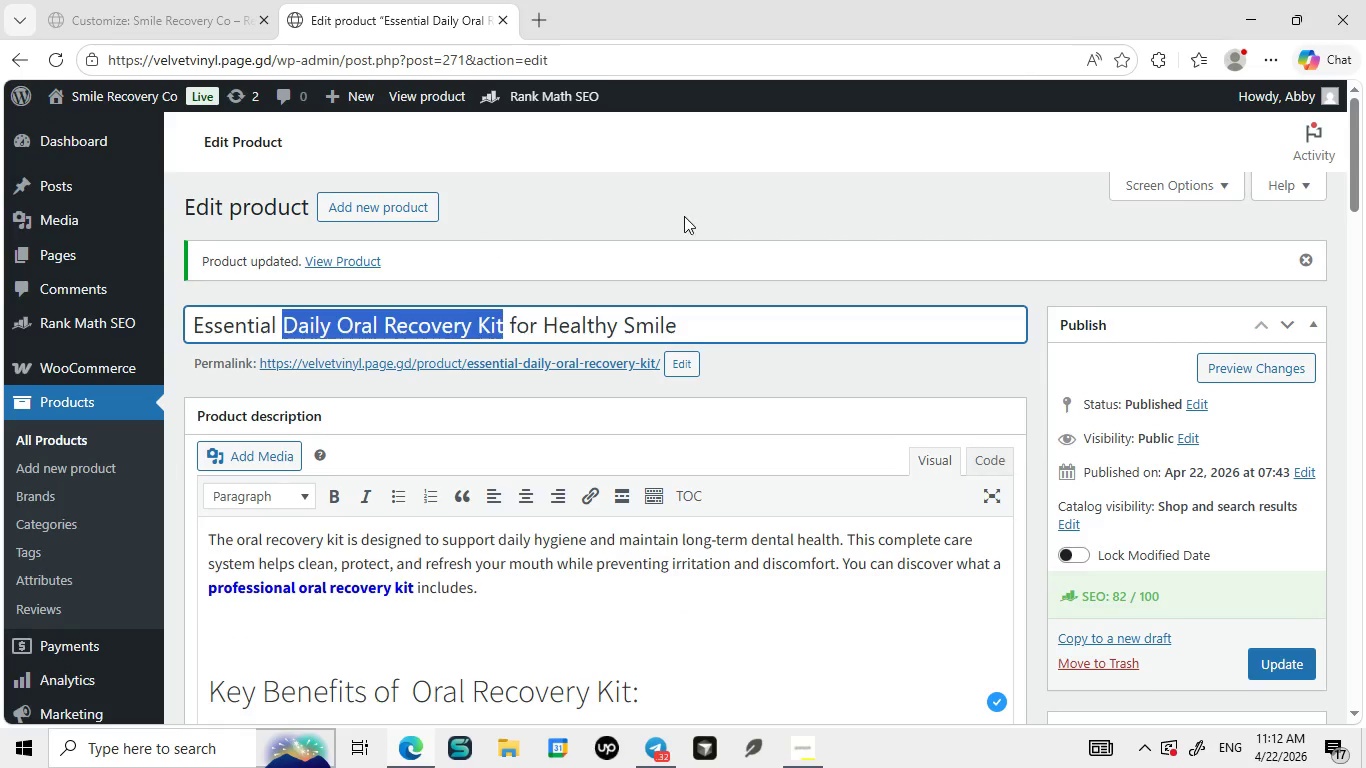 
left_click_drag(start_coordinate=[696, 216], to_coordinate=[702, 216])
 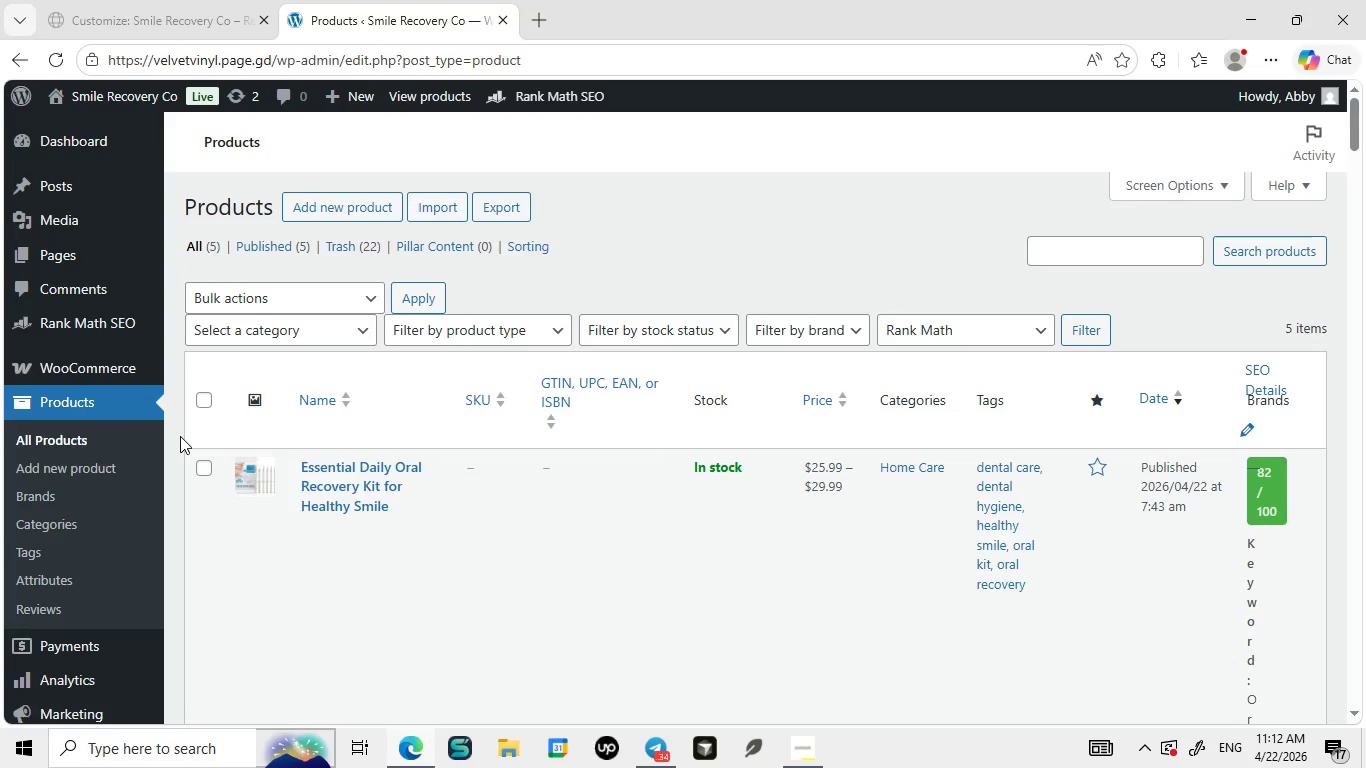 
wait(27.14)
 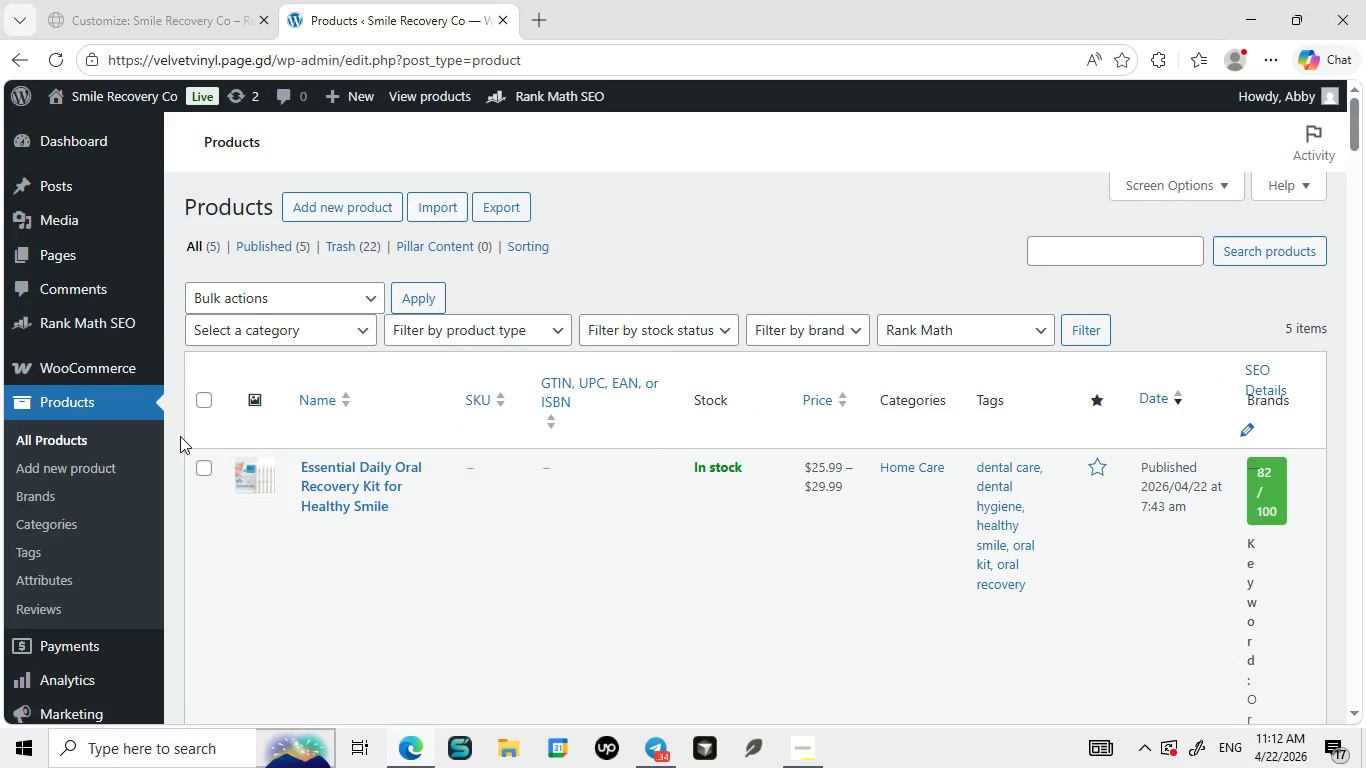 
scroll: coordinate [690, 479], scroll_direction: down, amount: 38.0
 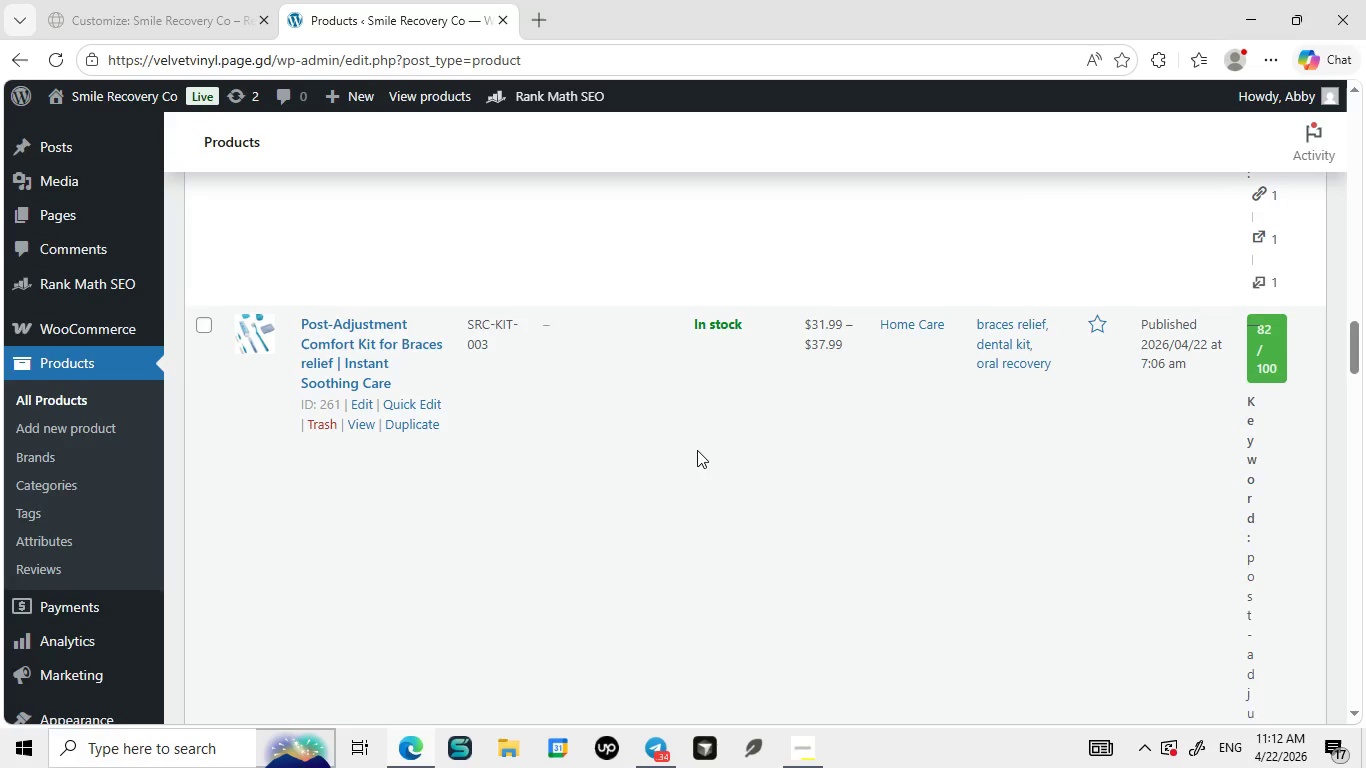 
scroll: coordinate [697, 450], scroll_direction: up, amount: 1.0
 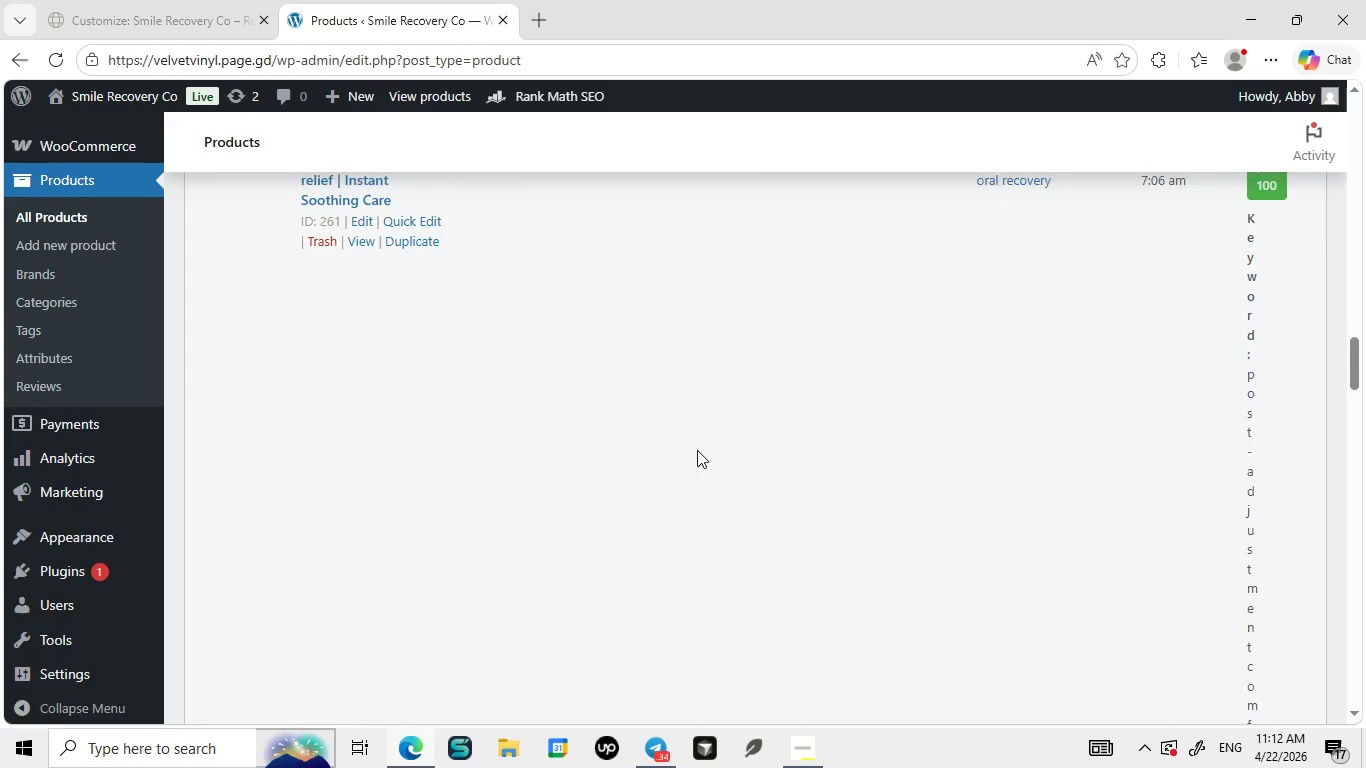 
scroll: coordinate [710, 446], scroll_direction: down, amount: 42.0
 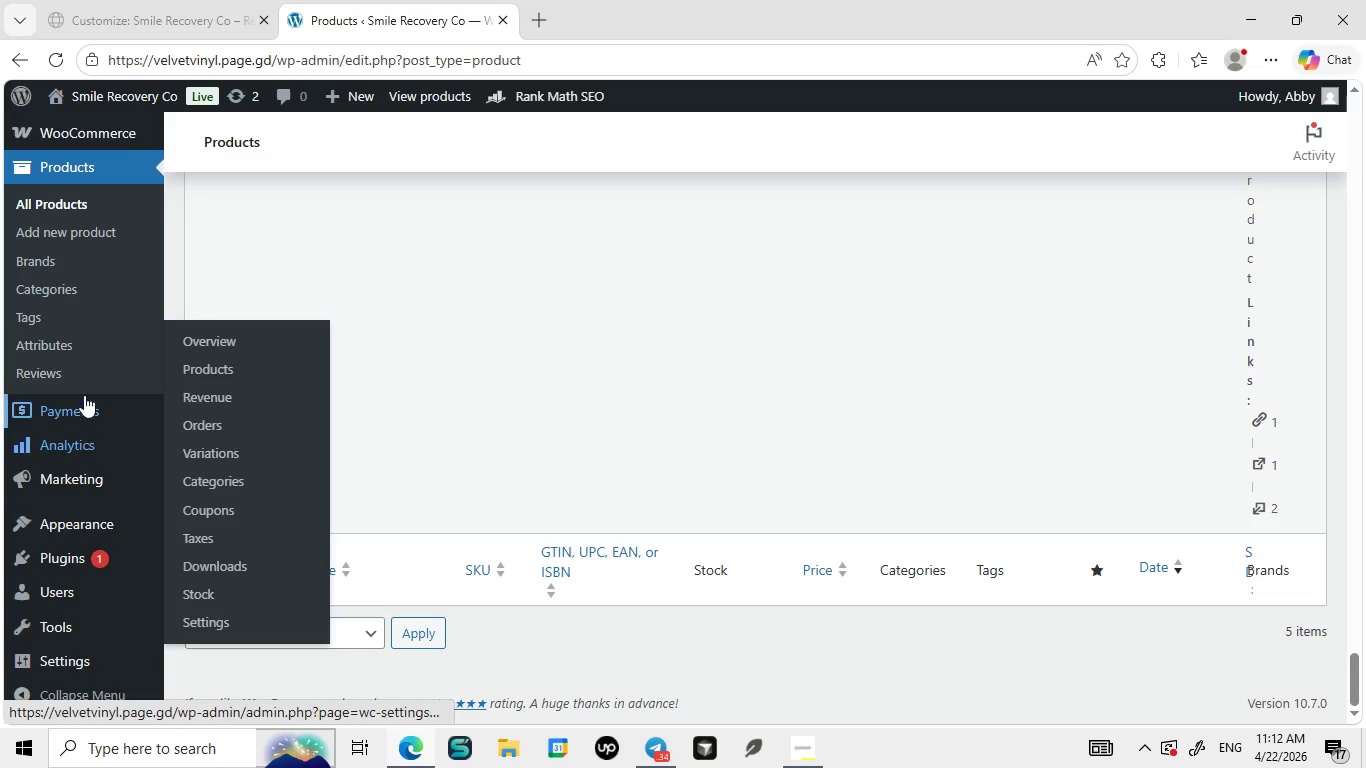 
wait(6.29)
 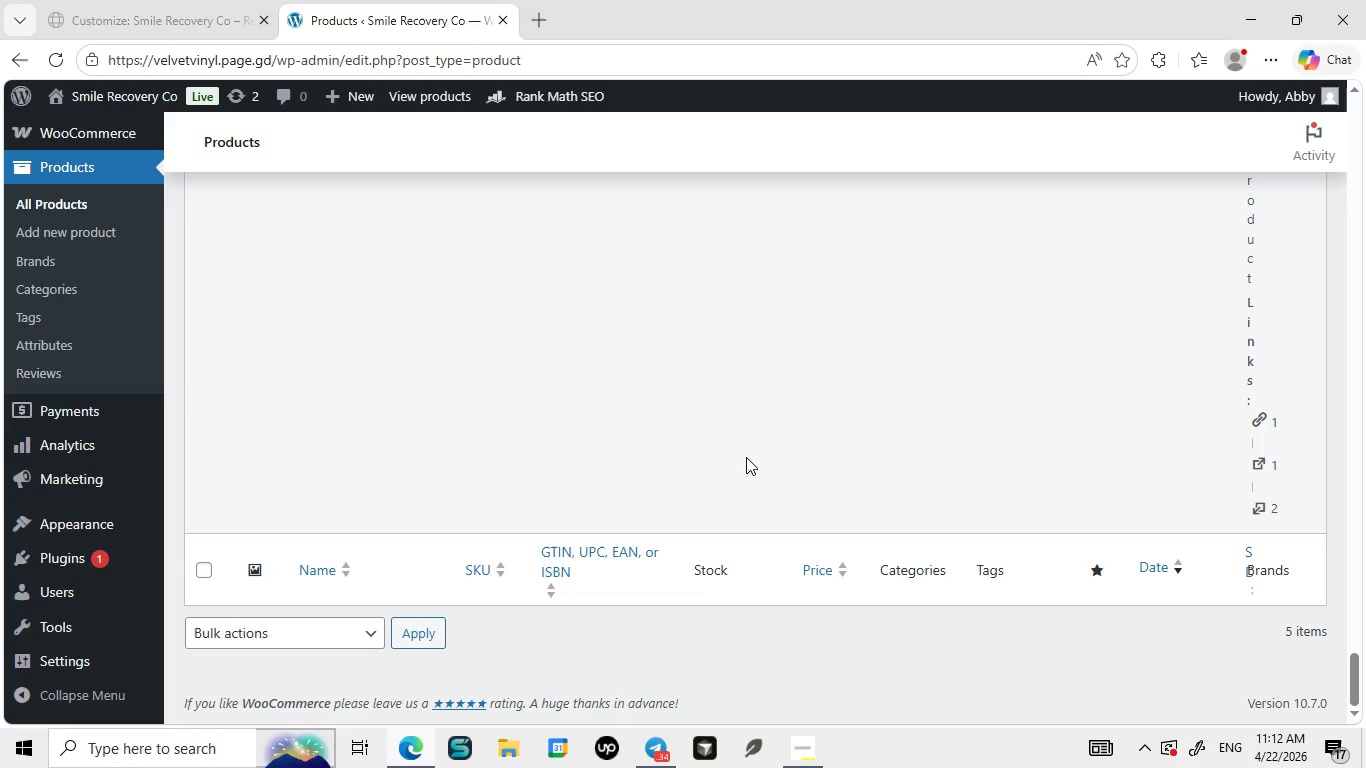 
scroll: coordinate [61, 434], scroll_direction: none, amount: 0.0
 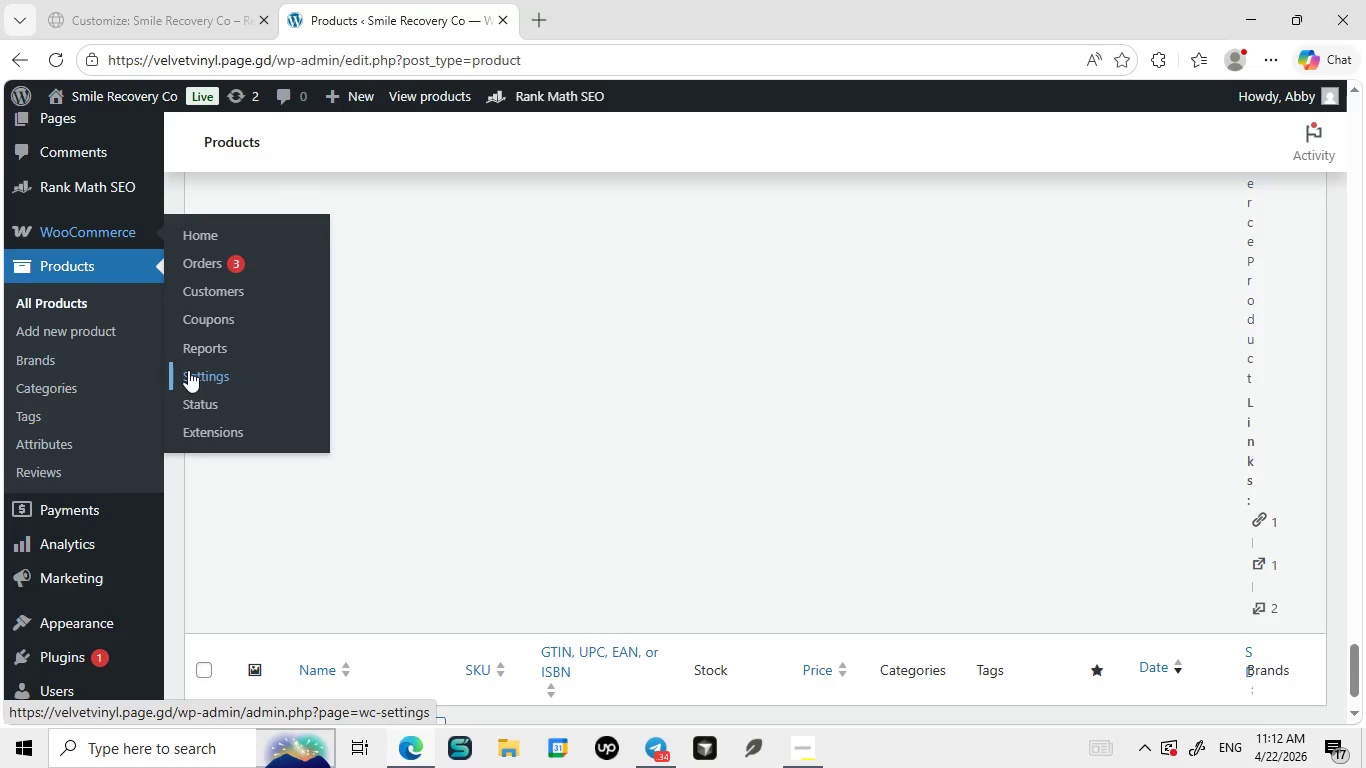 
left_click([189, 370])
 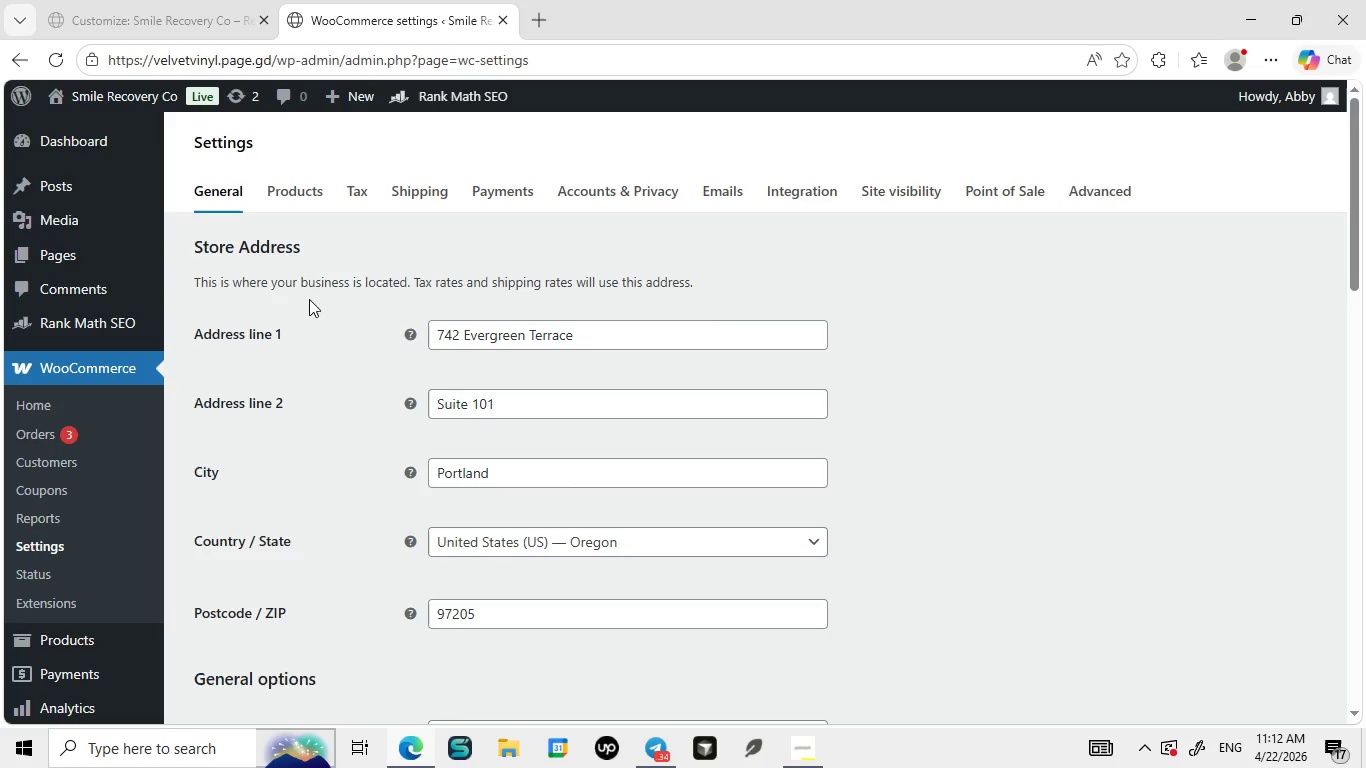 
wait(10.56)
 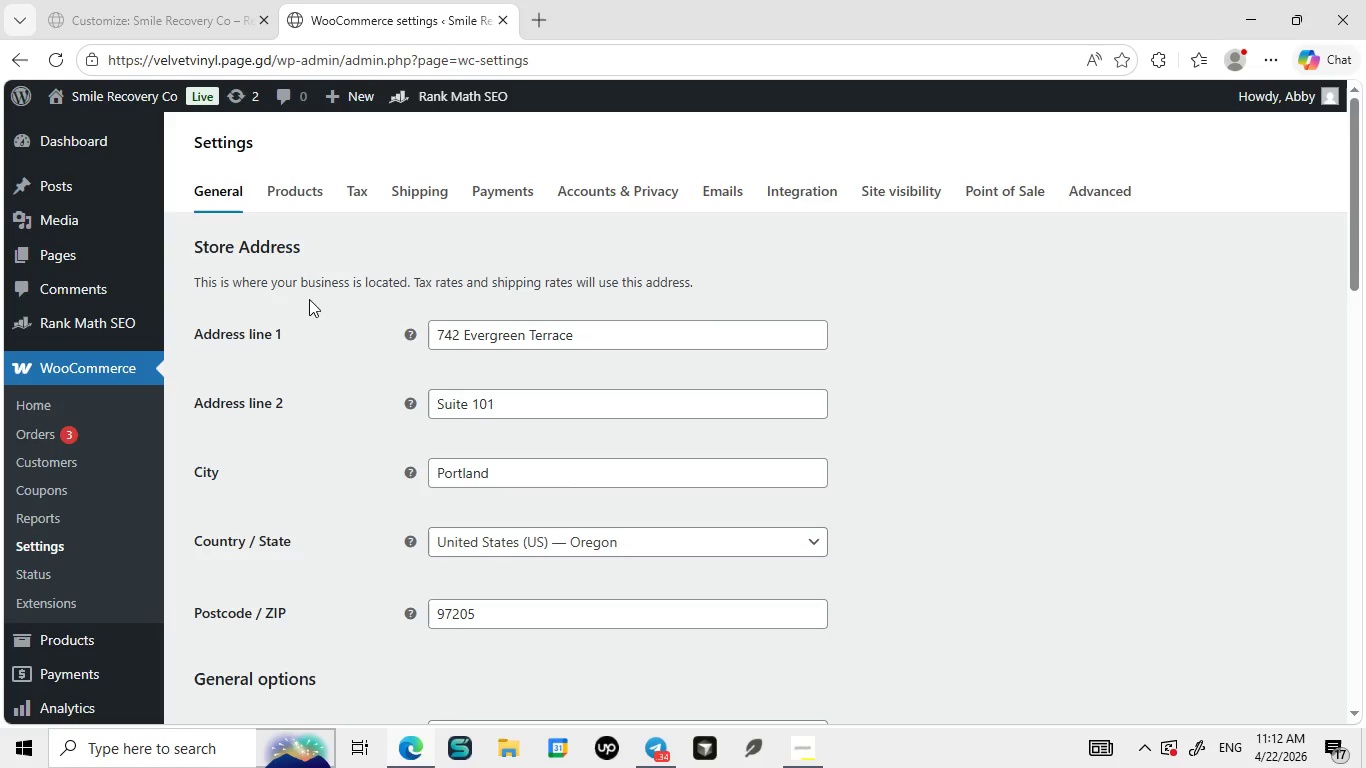 
scroll: coordinate [99, 470], scroll_direction: down, amount: 3.0
 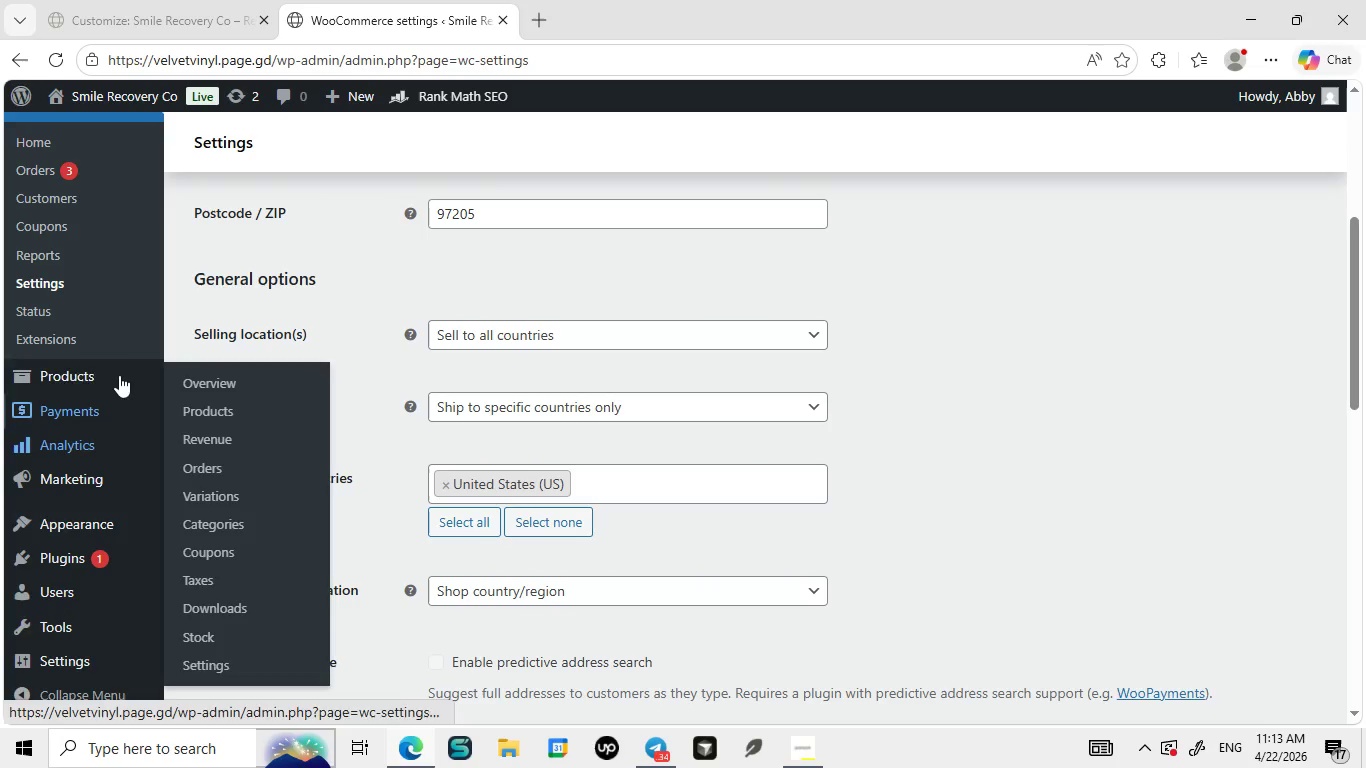 
scroll: coordinate [126, 354], scroll_direction: up, amount: 1.0
 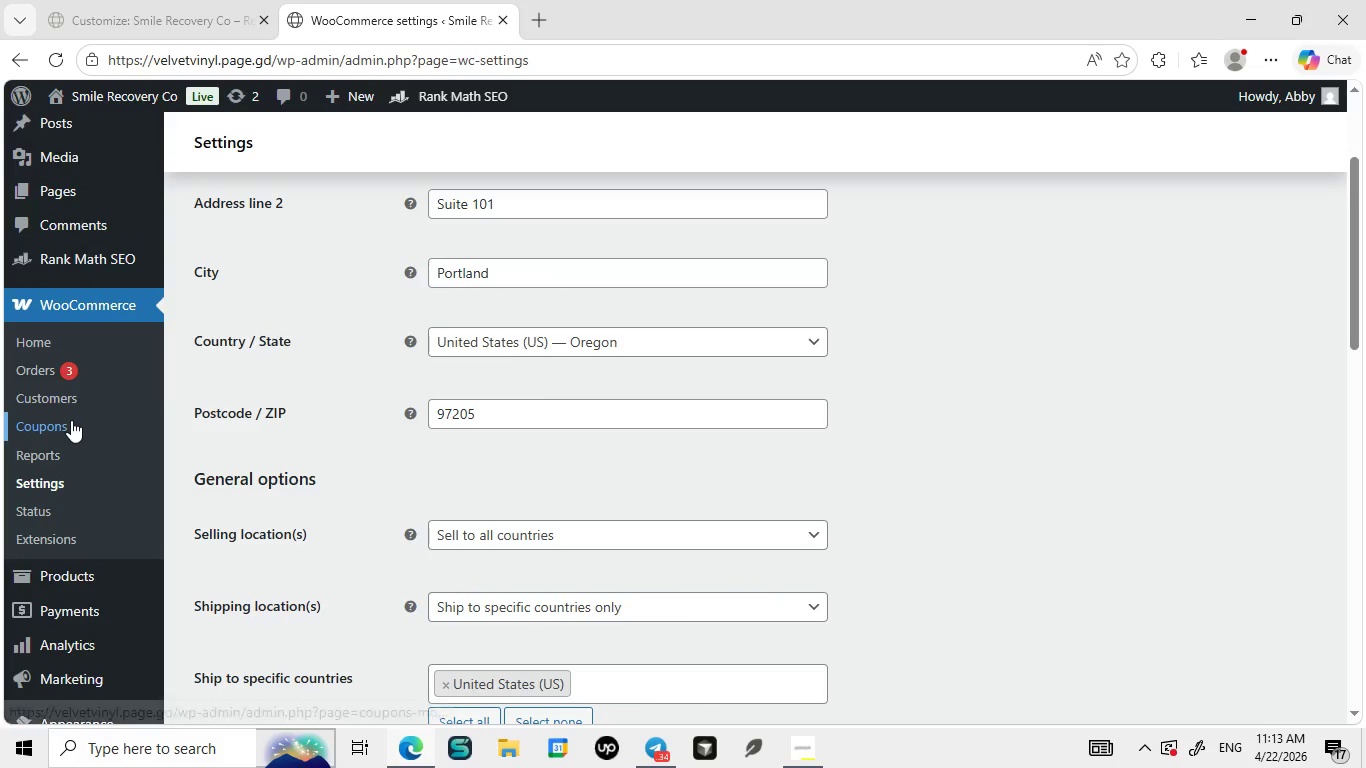 
left_click([71, 420])
 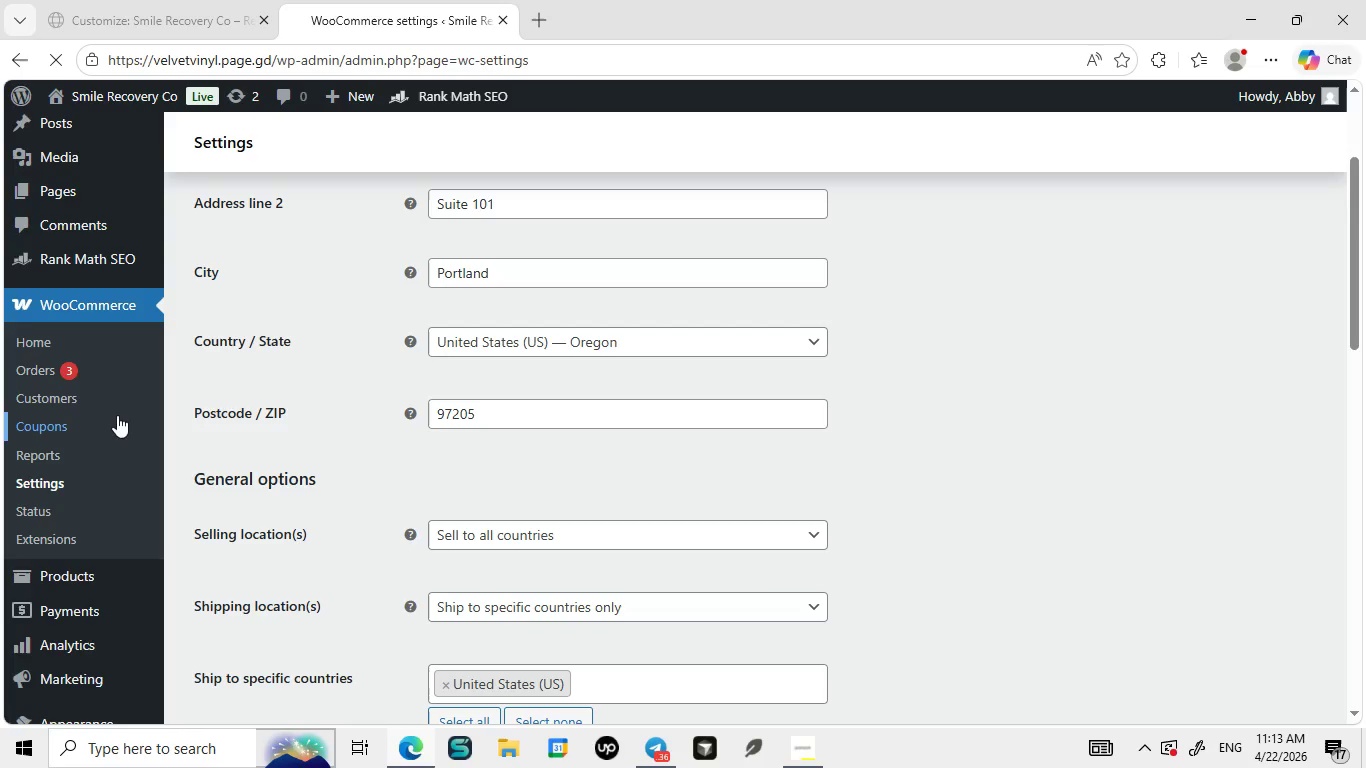 
scroll: coordinate [278, 367], scroll_direction: up, amount: 3.0
 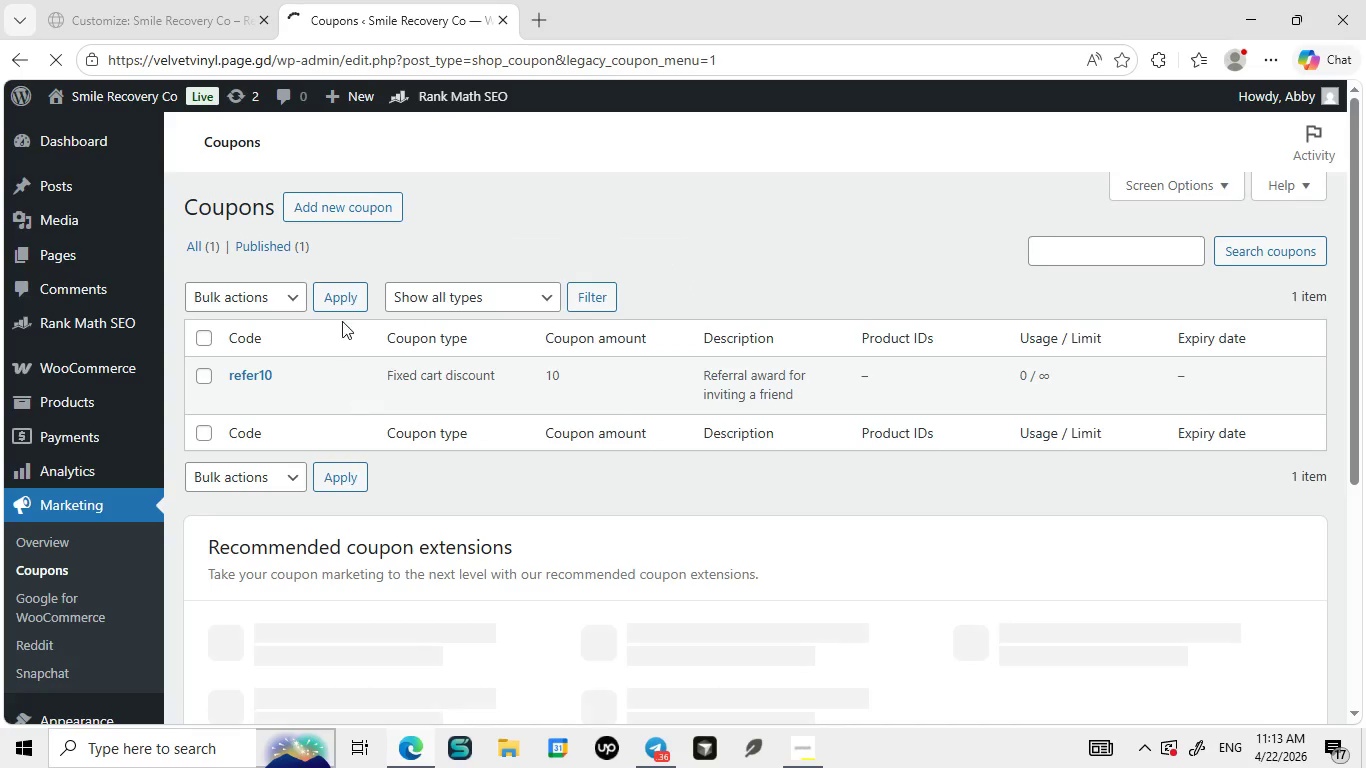 
left_click([329, 214])
 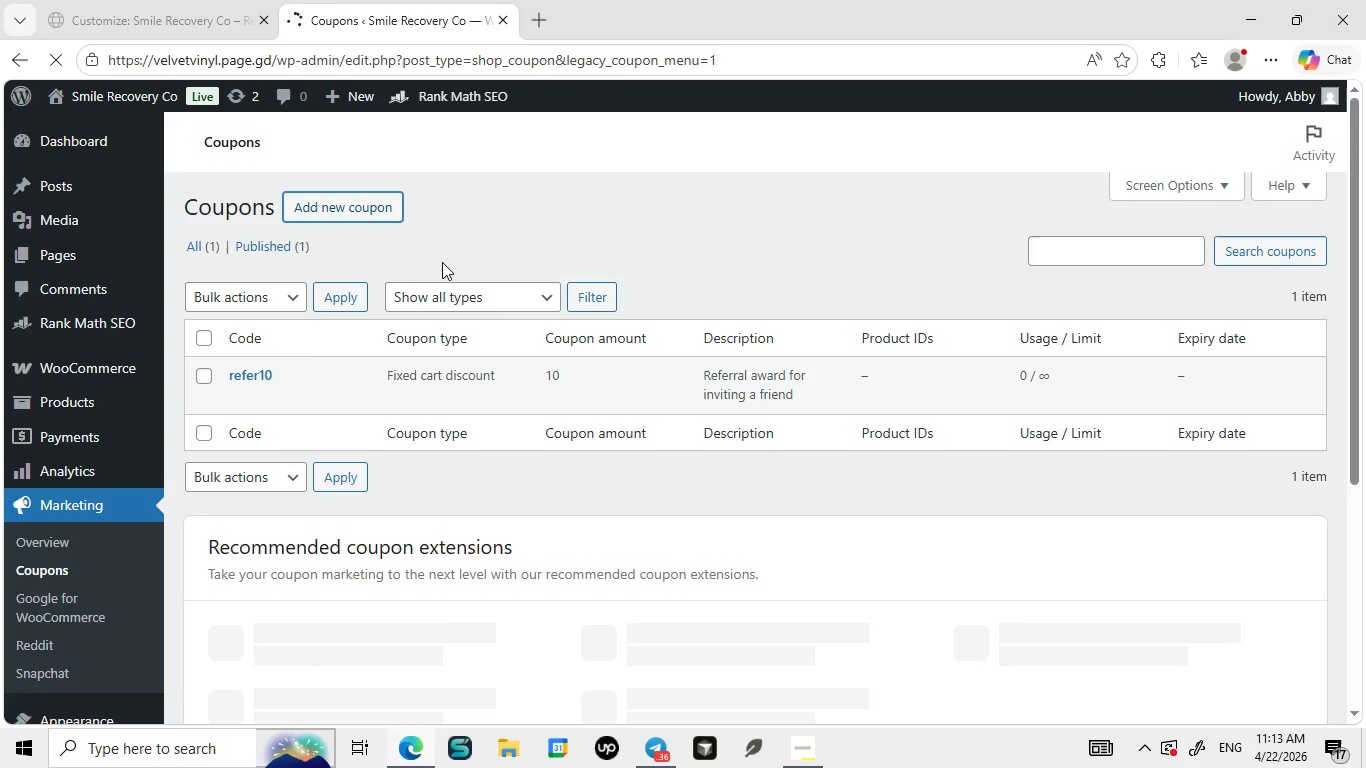 
key(CapsLock)
 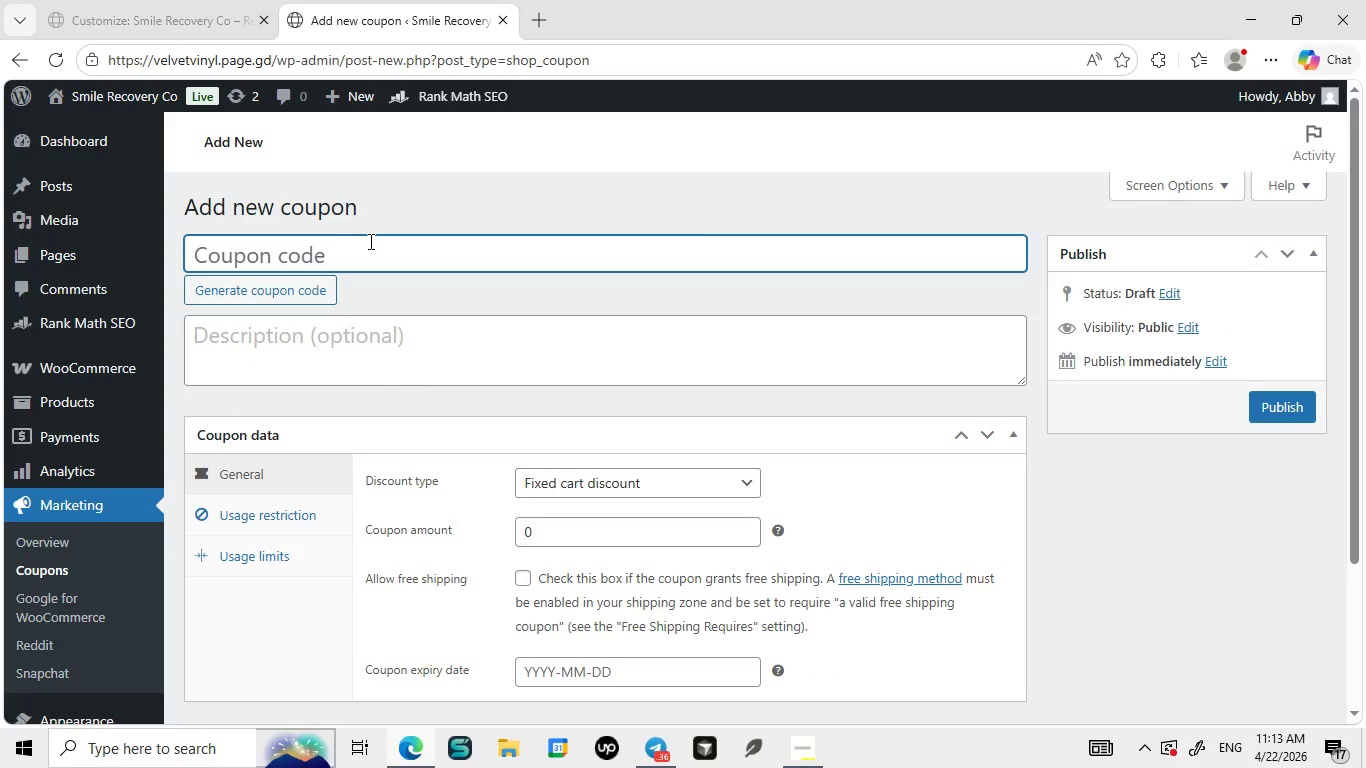 
wait(7.88)
 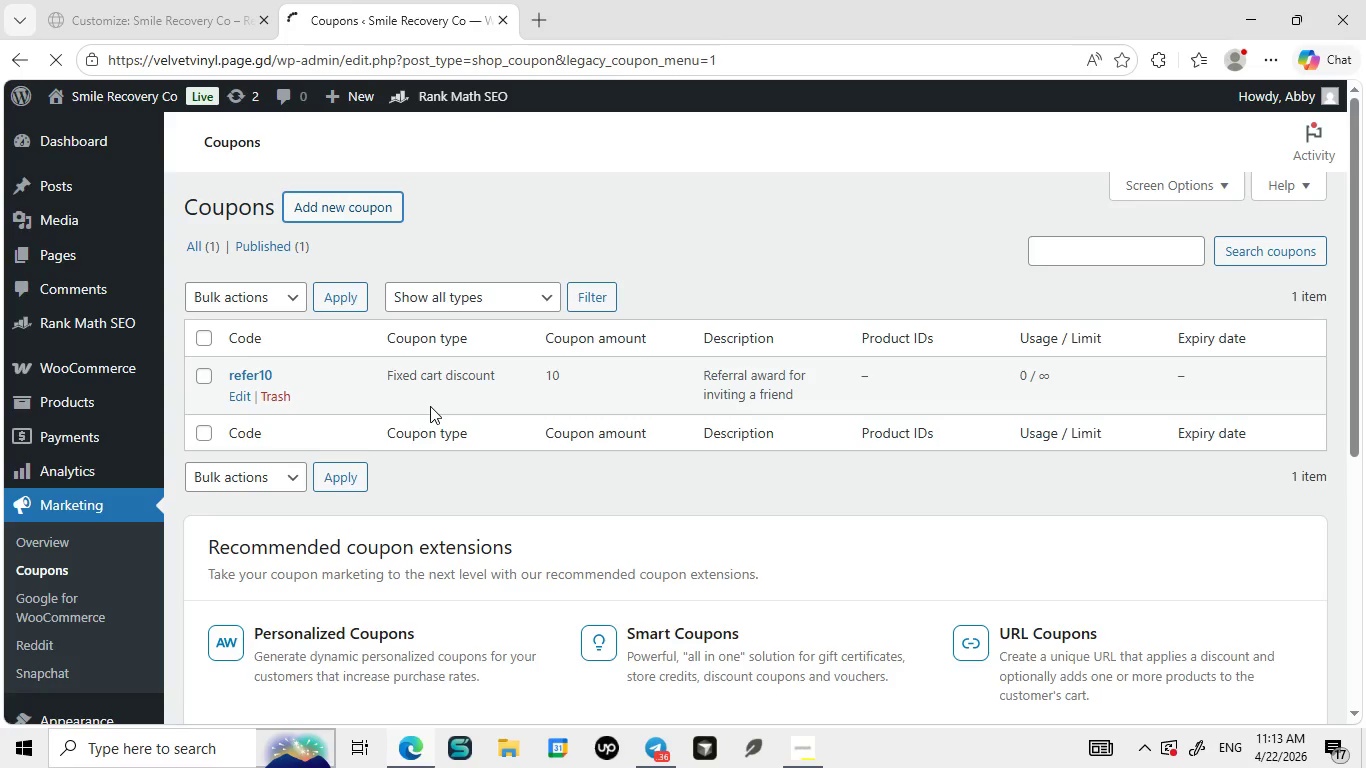 
type(FIRSTSMILE)
 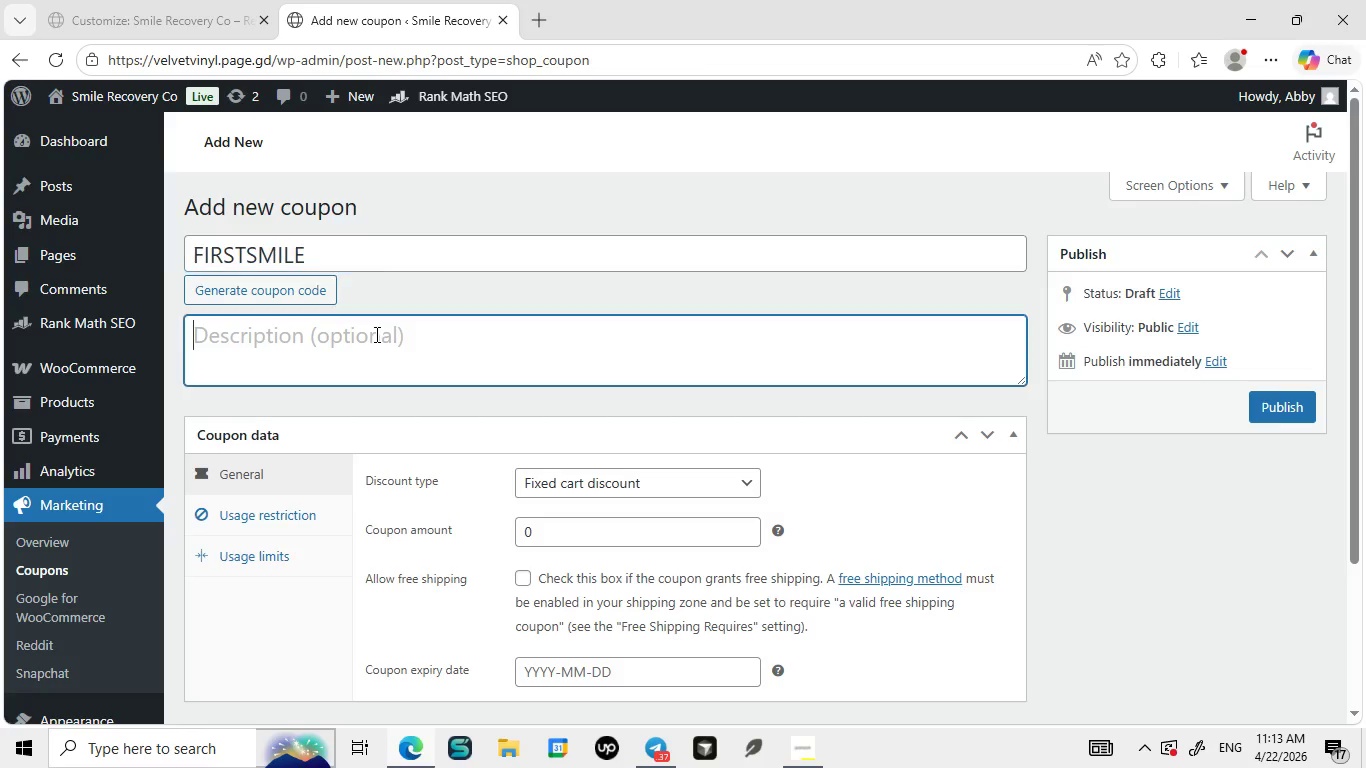 
left_click([375, 334])
 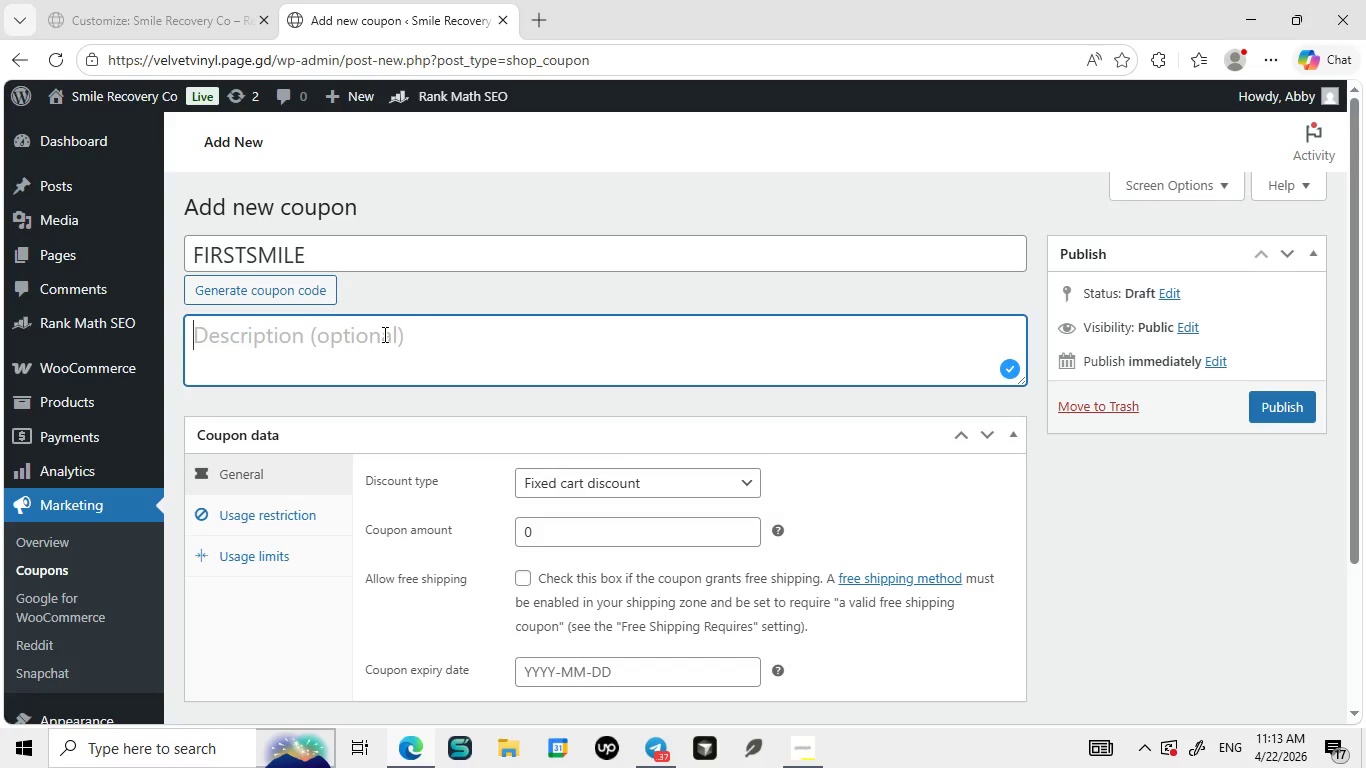 
wait(17.66)
 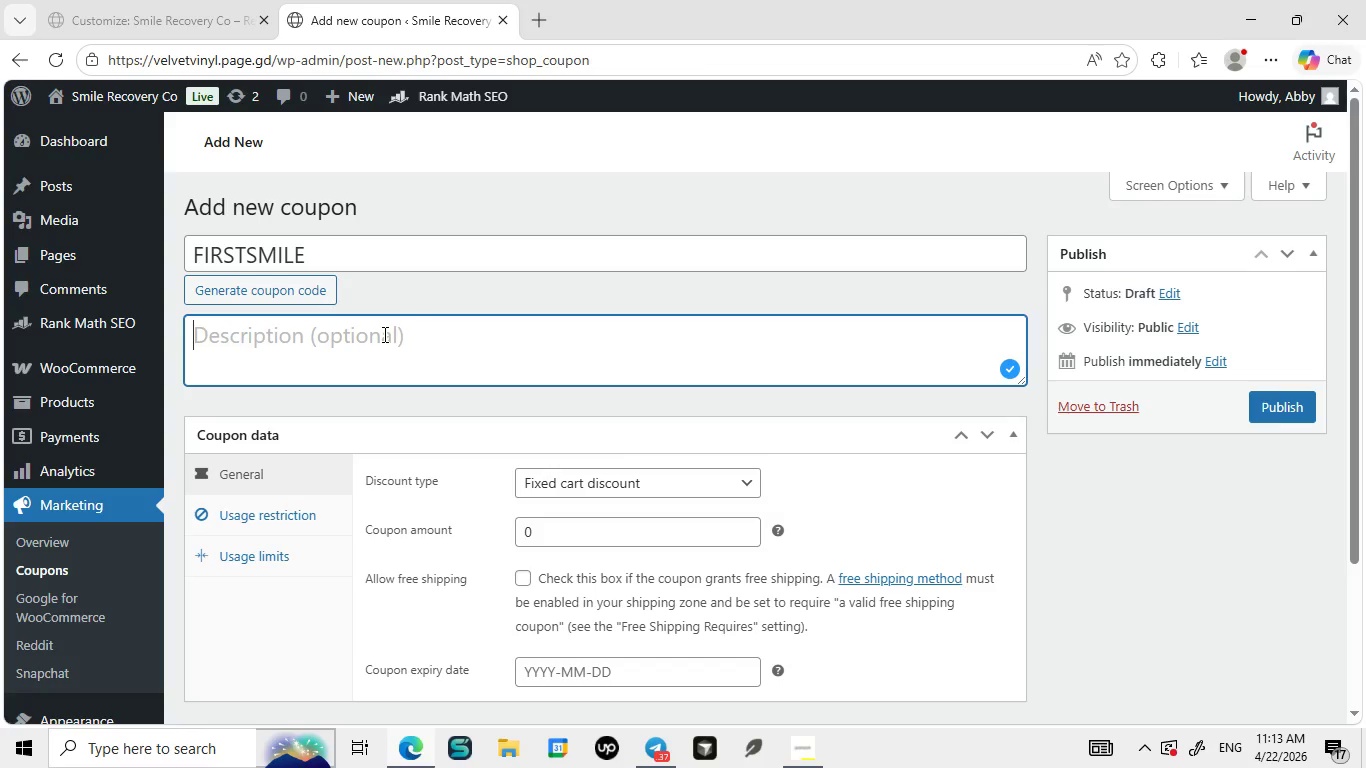 
left_click([614, 478])
 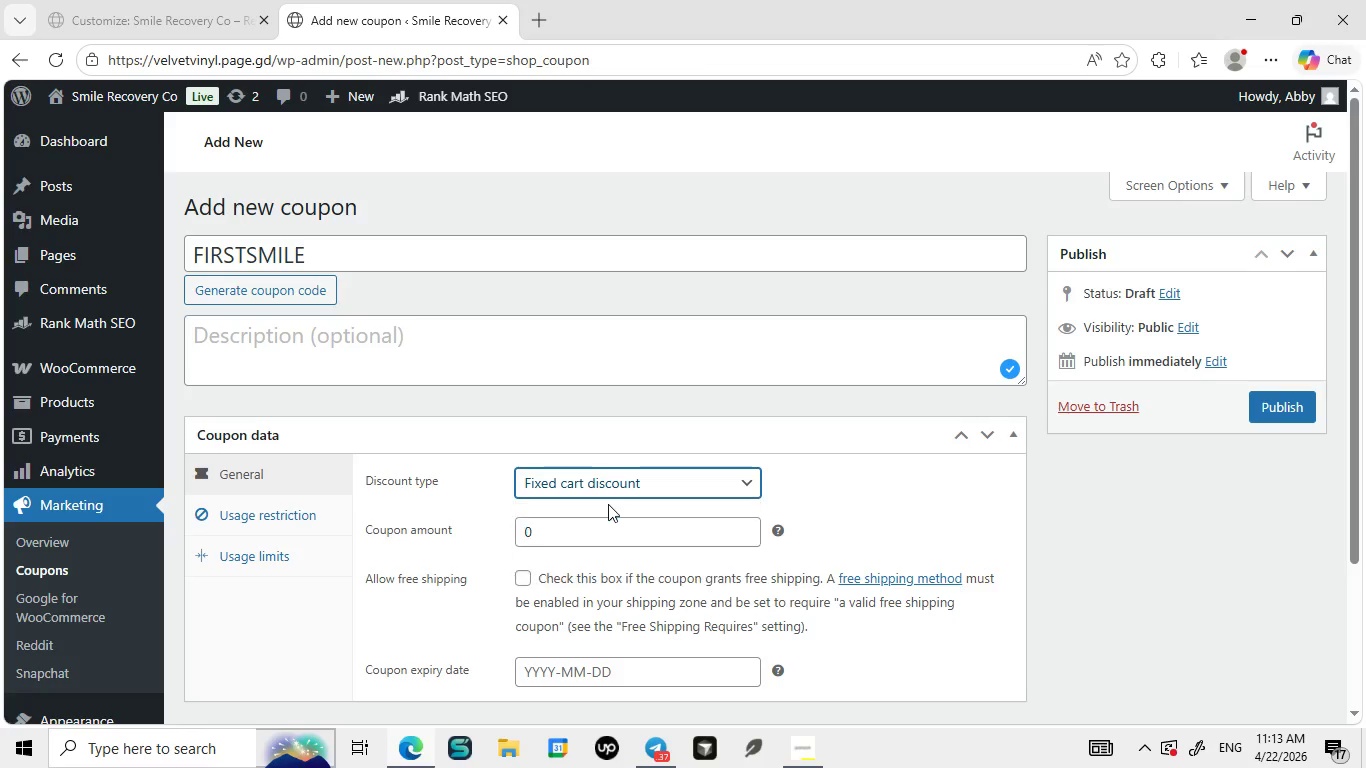 
left_click([608, 504])
 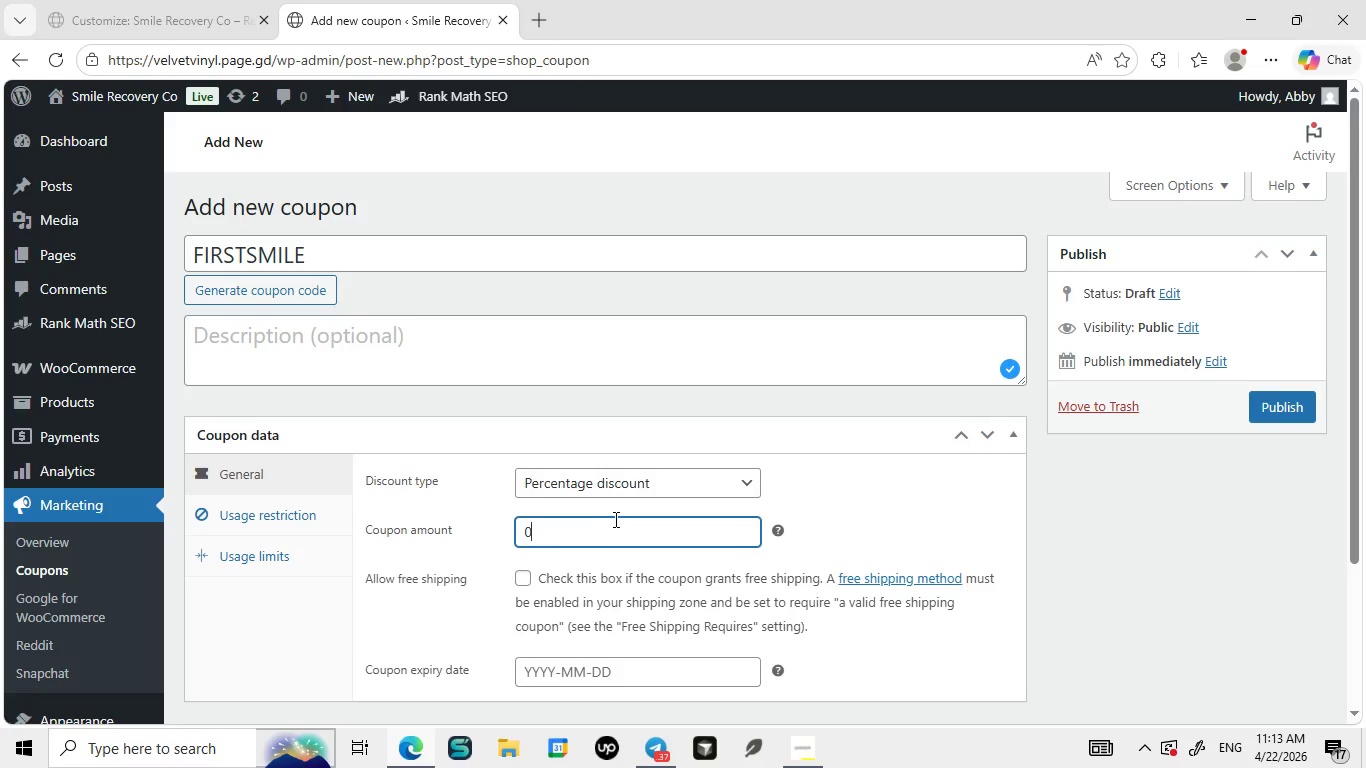 
left_click([613, 519])
 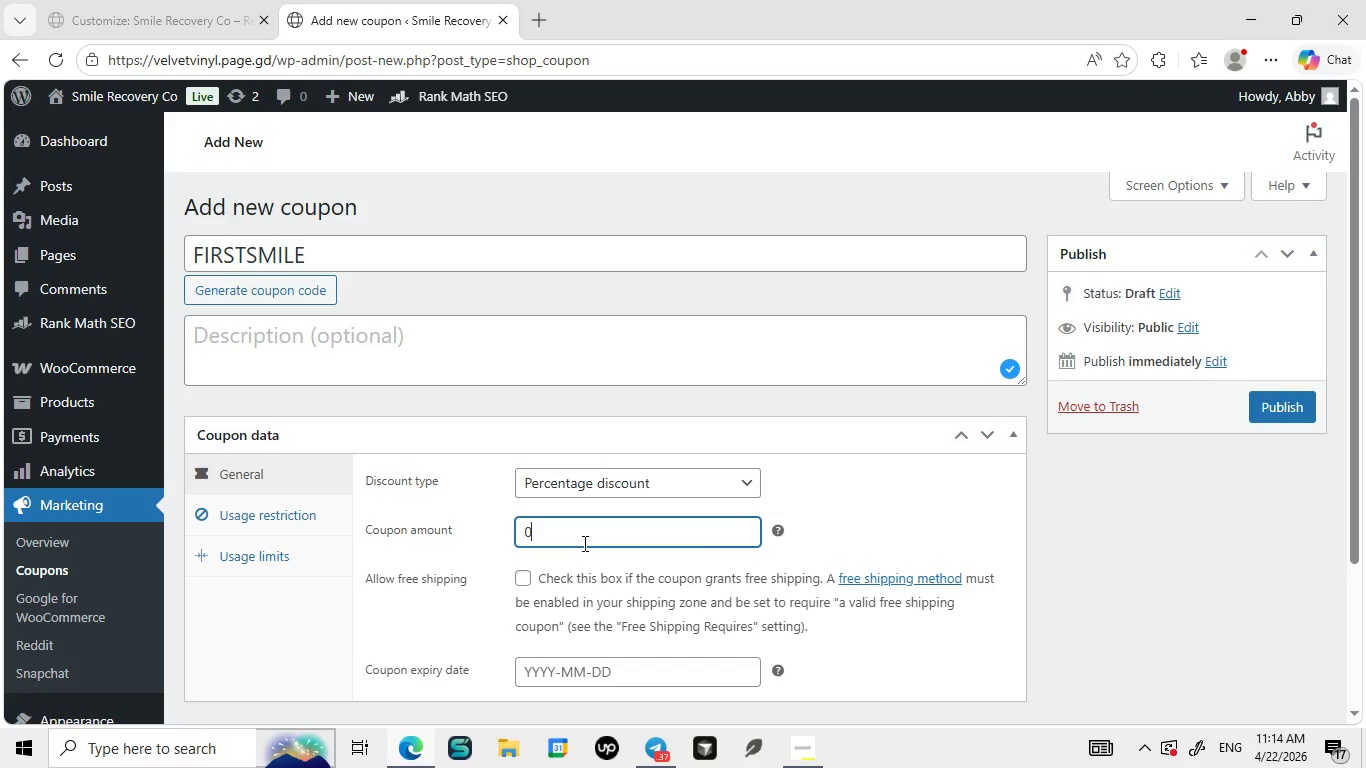 
wait(17.42)
 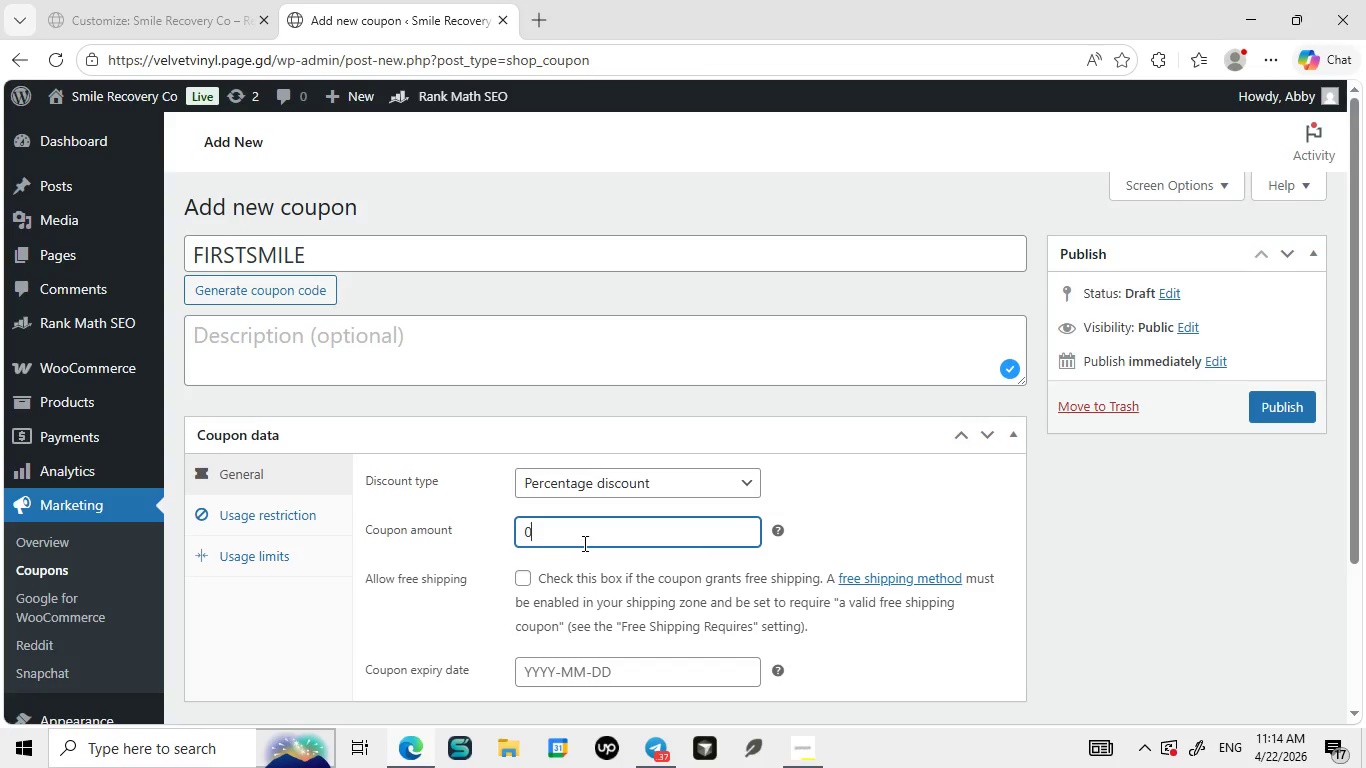 
type(10=)
key(Backspace)
key(Backspace)
key(Backspace)
key(Backspace)
type(10)
 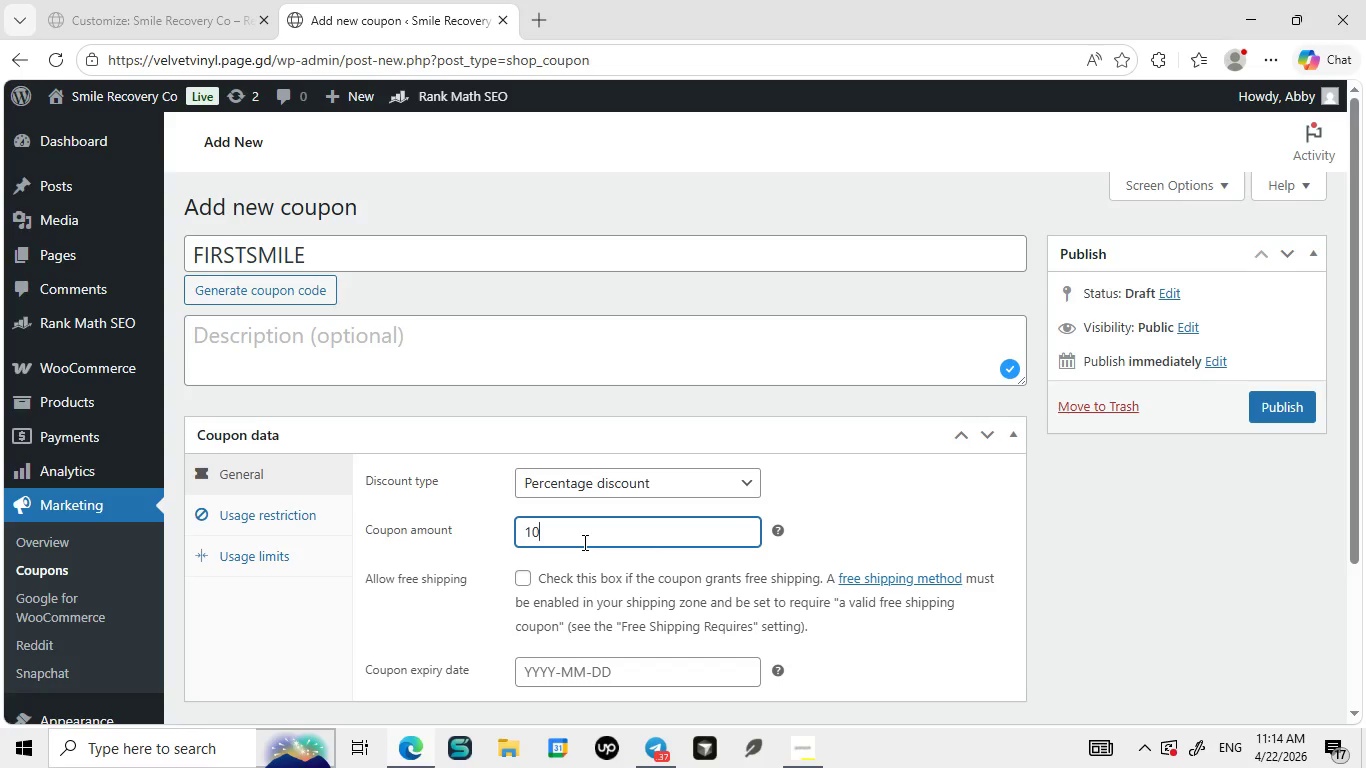 
scroll: coordinate [583, 538], scroll_direction: down, amount: 1.0
 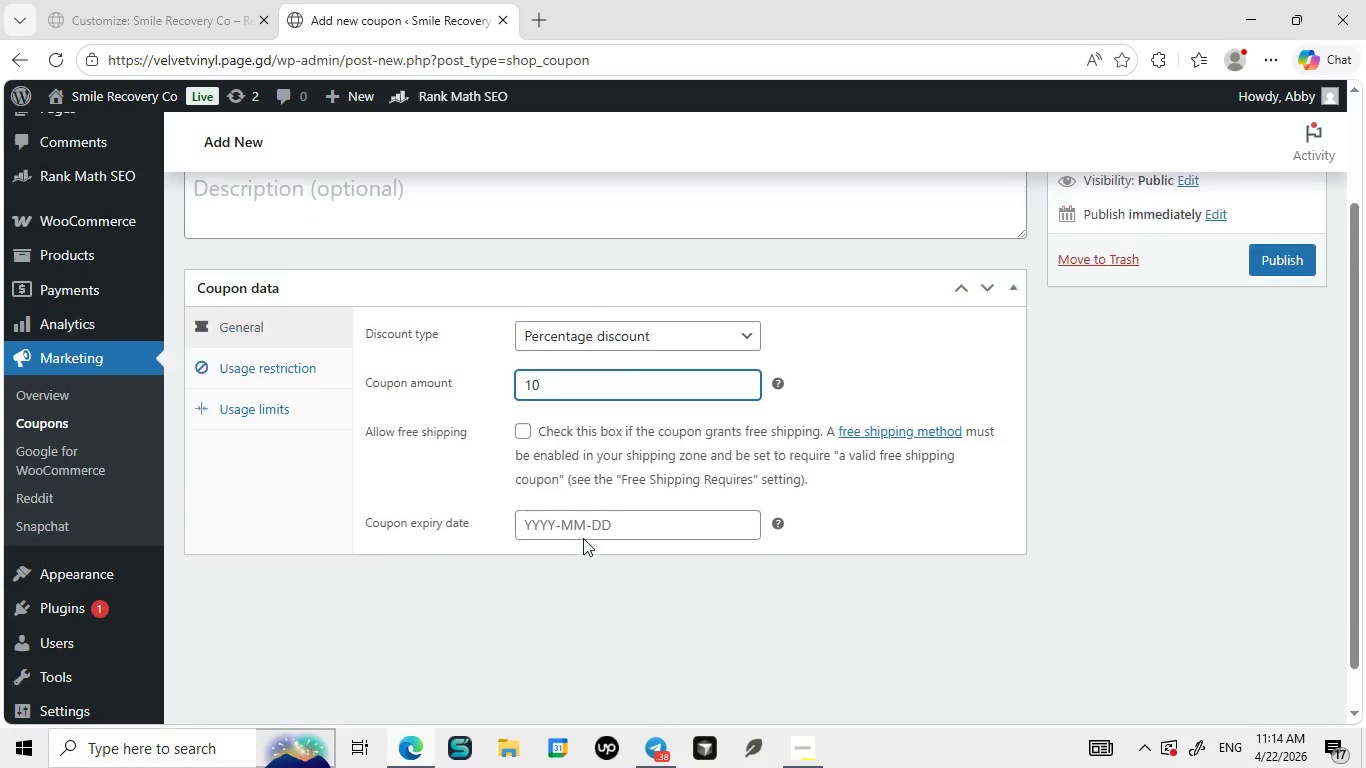 
scroll: coordinate [583, 538], scroll_direction: none, amount: 0.0
 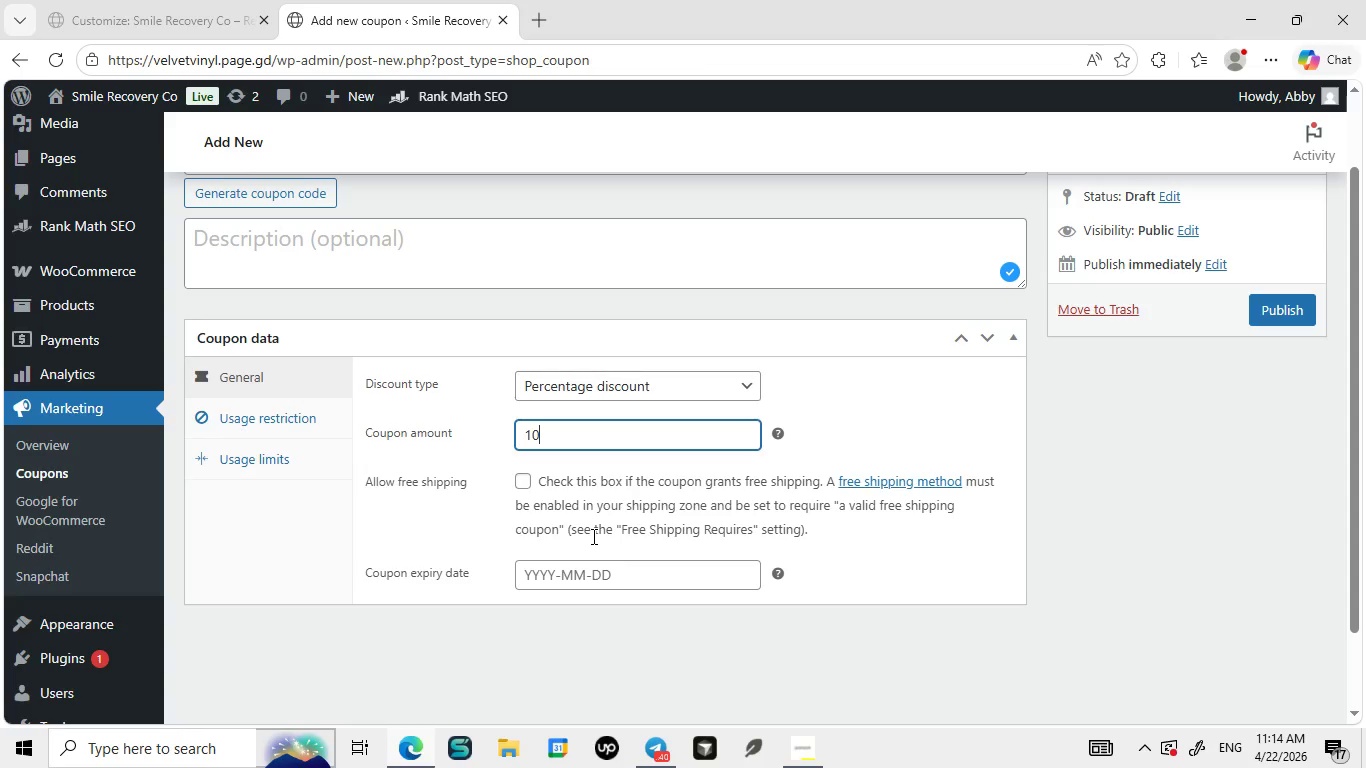 
wait(12.07)
 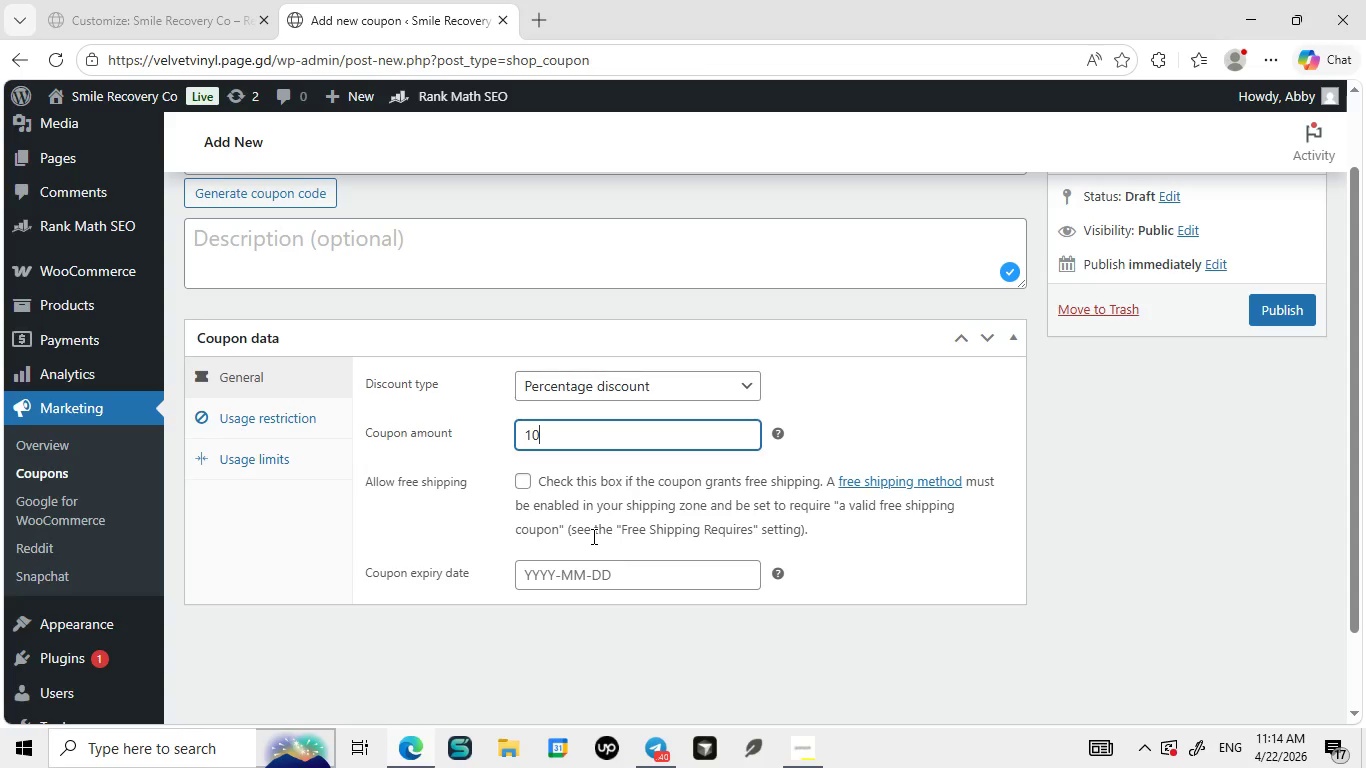 
type(10% D)
key(Backspace)
type(discount fot)
key(Backspace)
type(r first-tie customers.)
 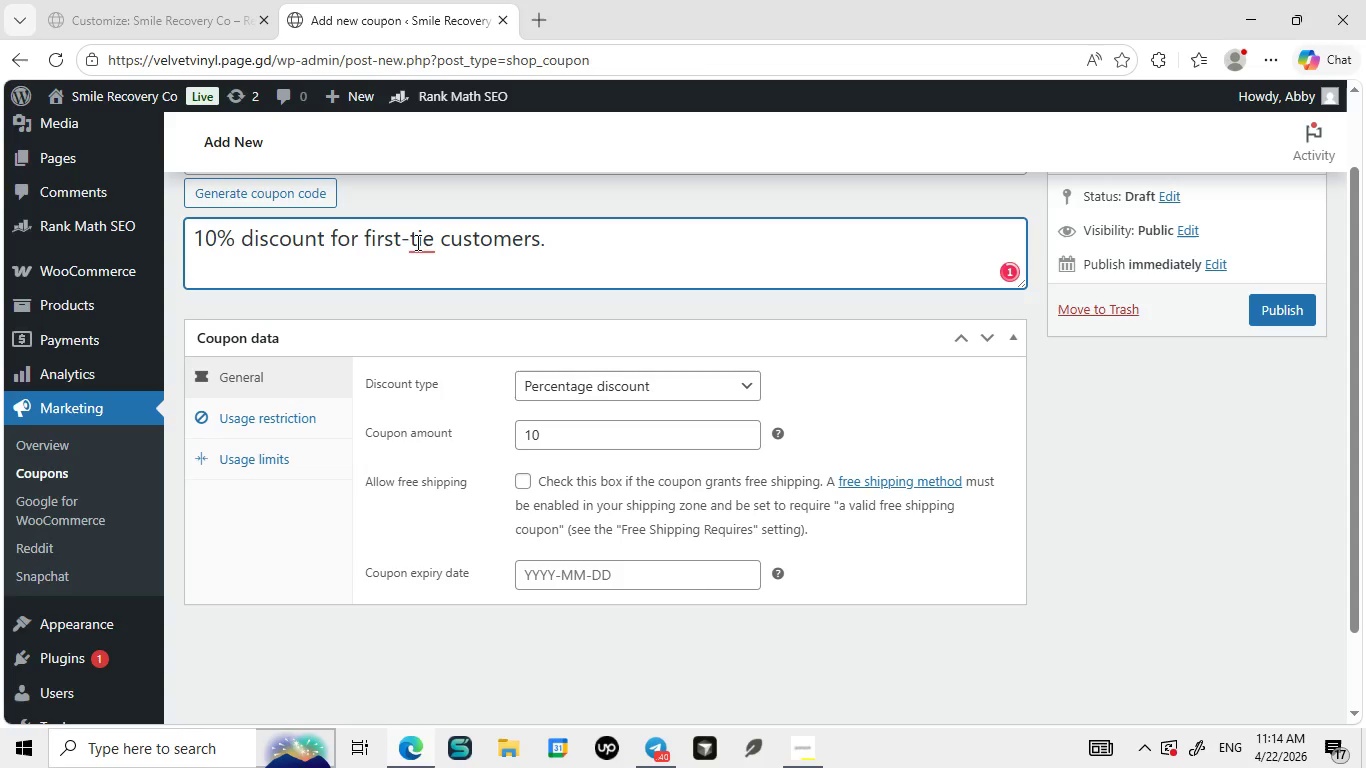 
left_click([430, 249])
 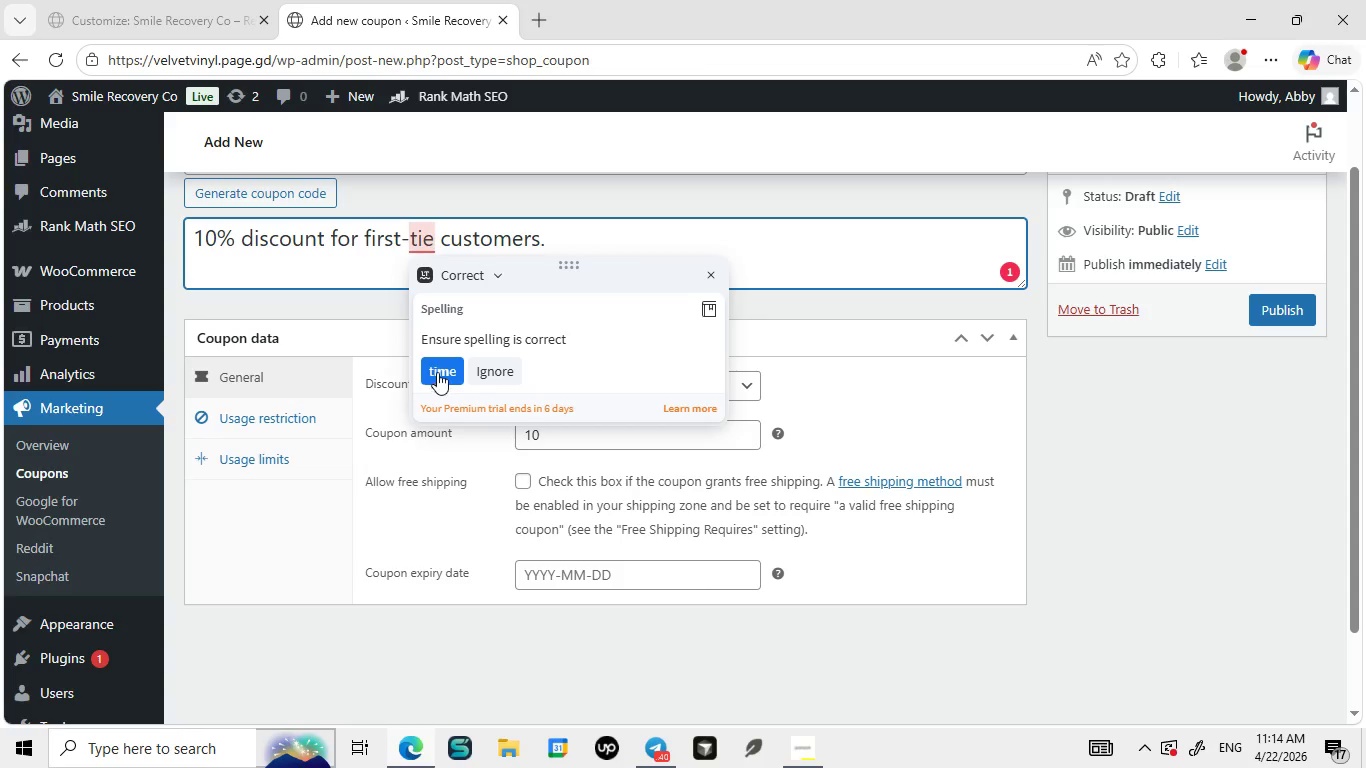 
left_click([437, 372])
 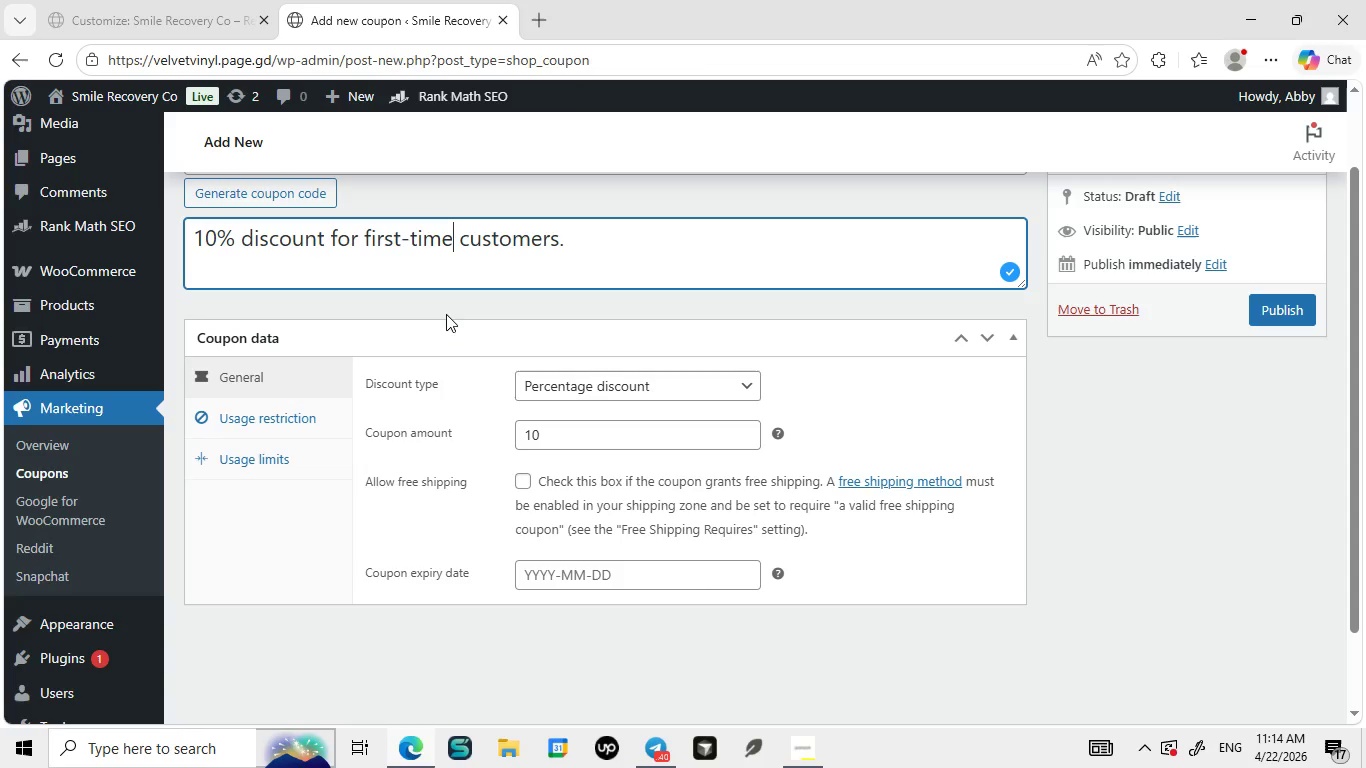 
wait(12.36)
 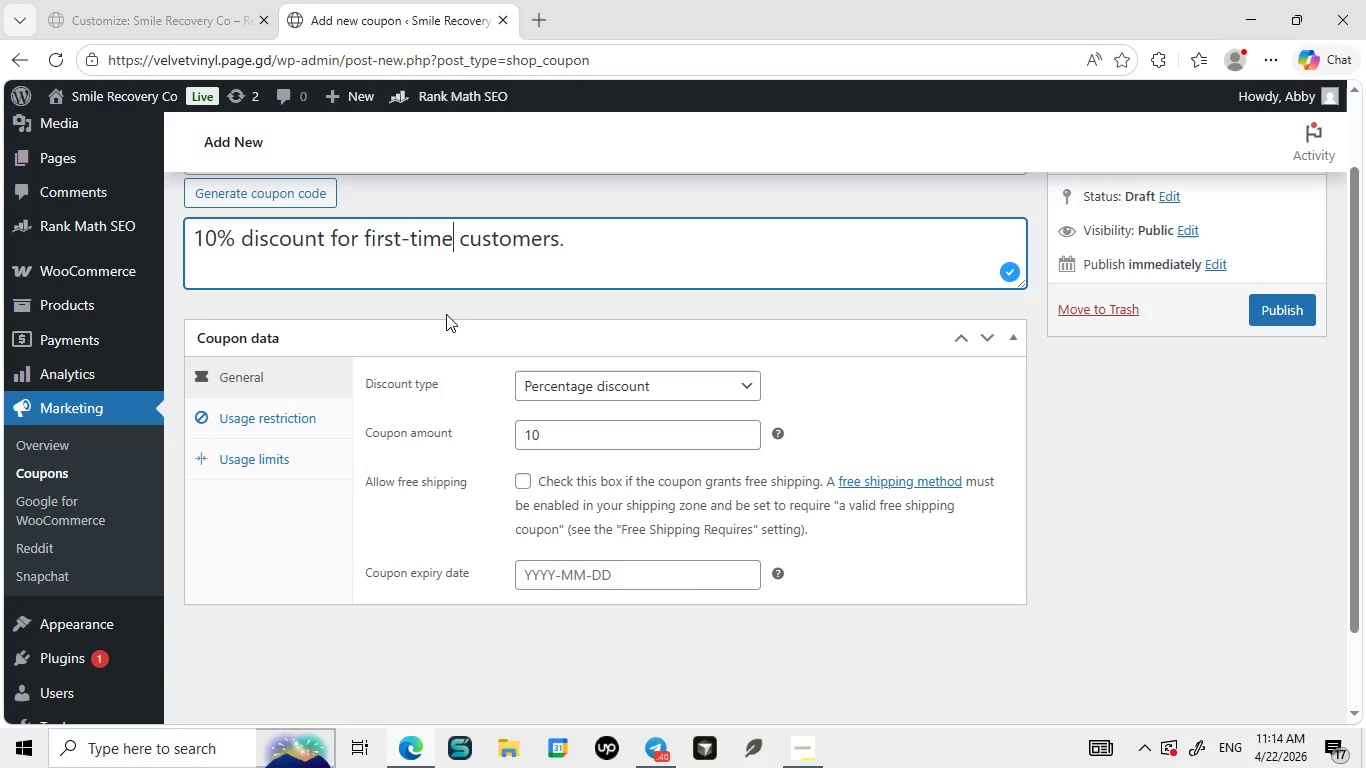 
type(20)
 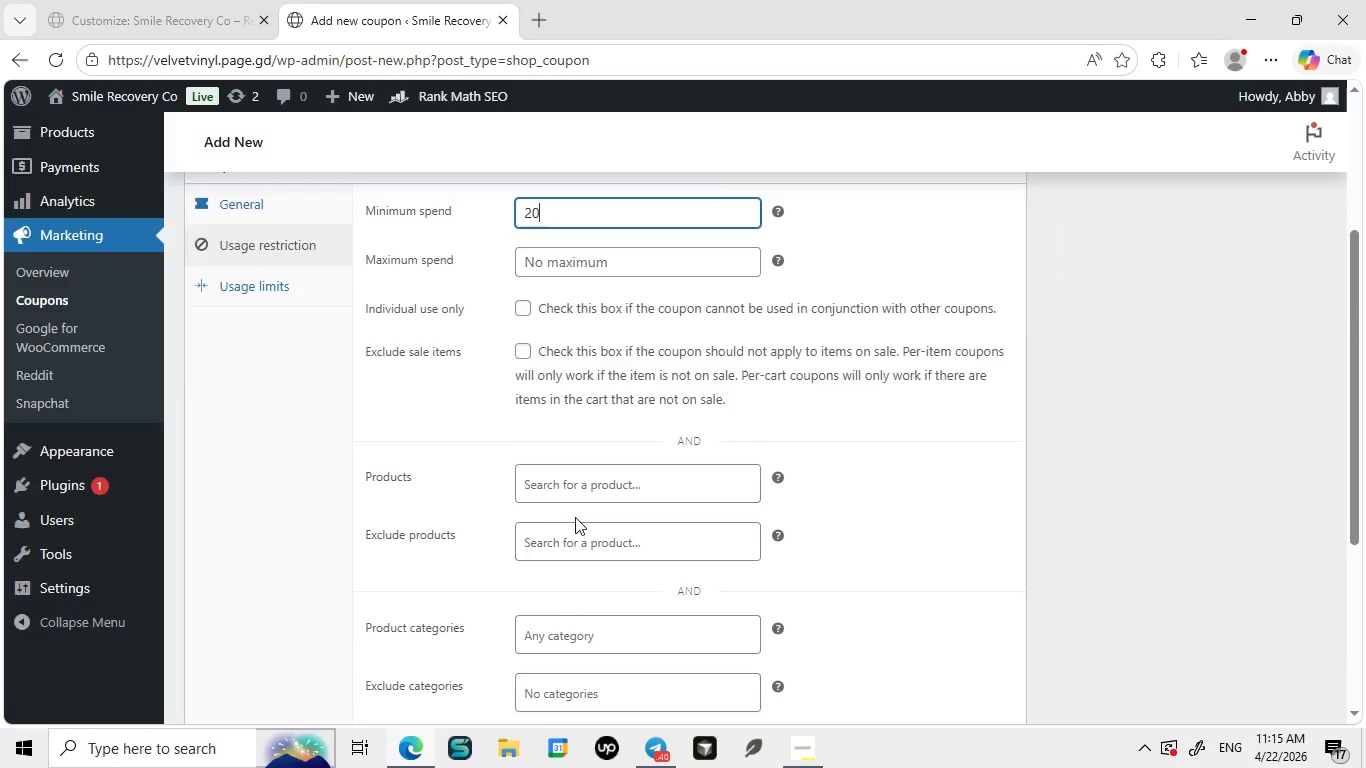 
scroll: coordinate [575, 517], scroll_direction: down, amount: 3.0
 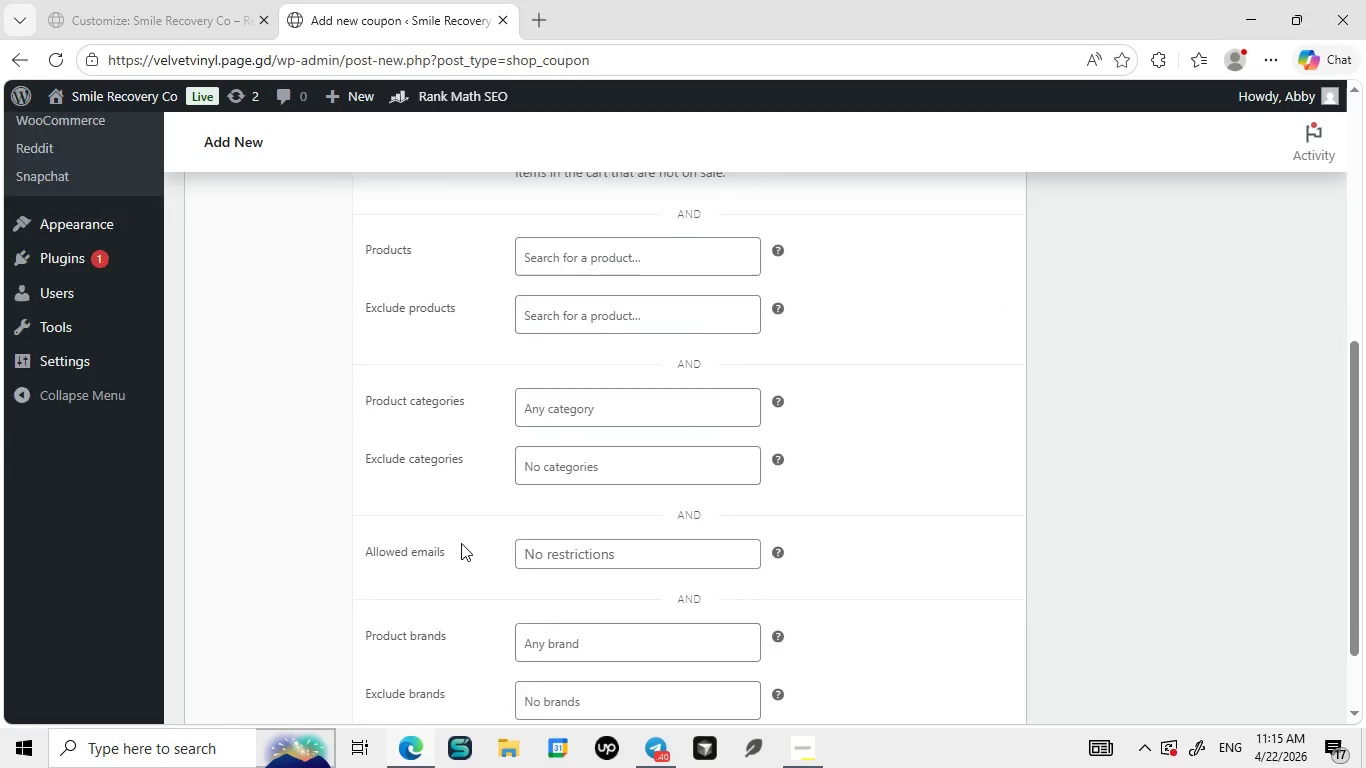 
scroll: coordinate [463, 542], scroll_direction: up, amount: 3.0
 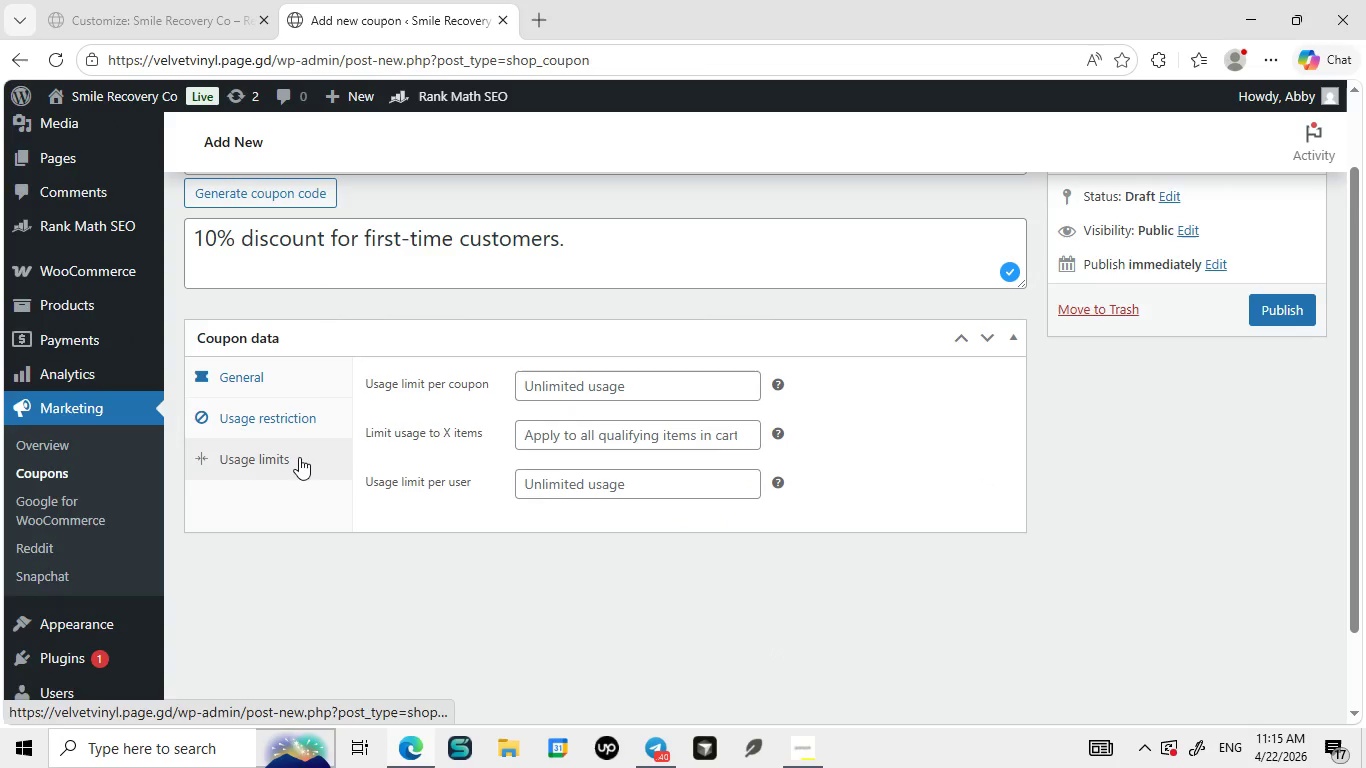 
left_click([299, 457])
 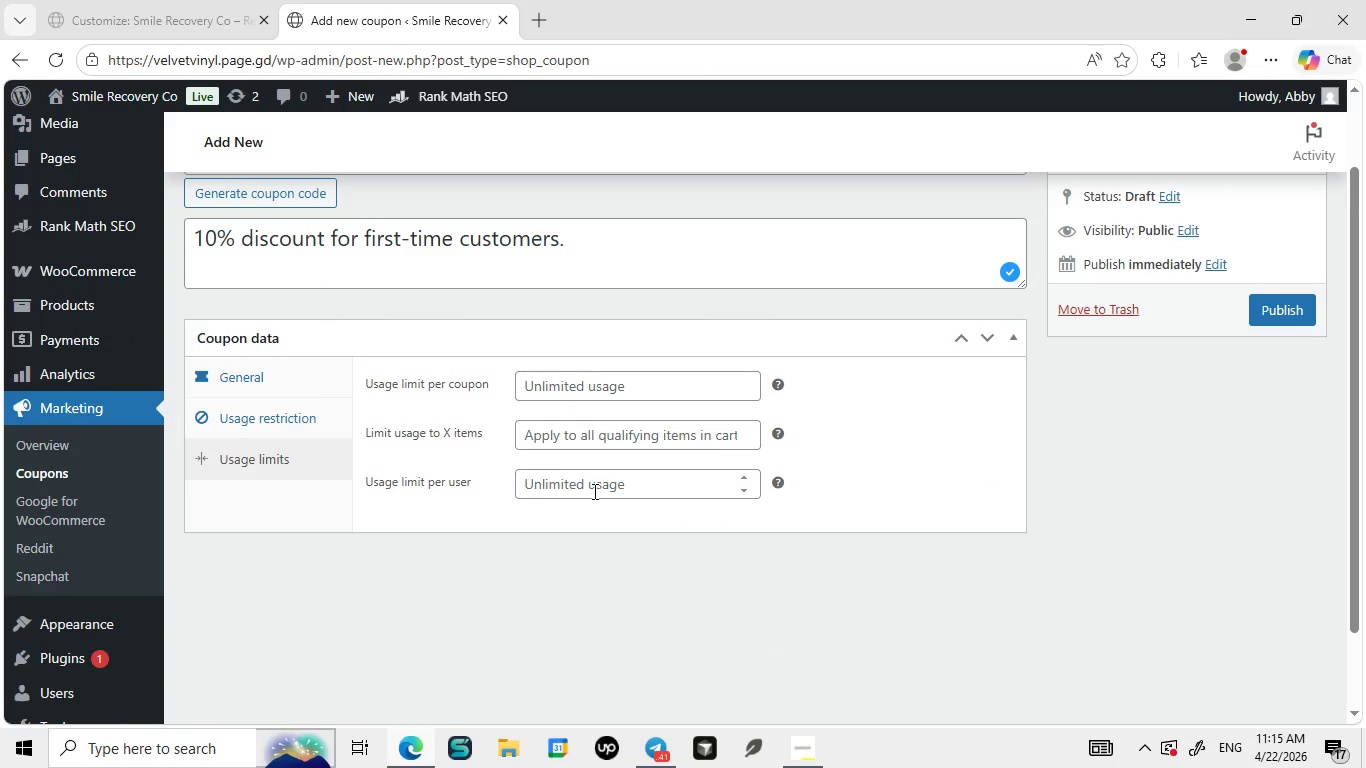 
left_click([593, 496])
 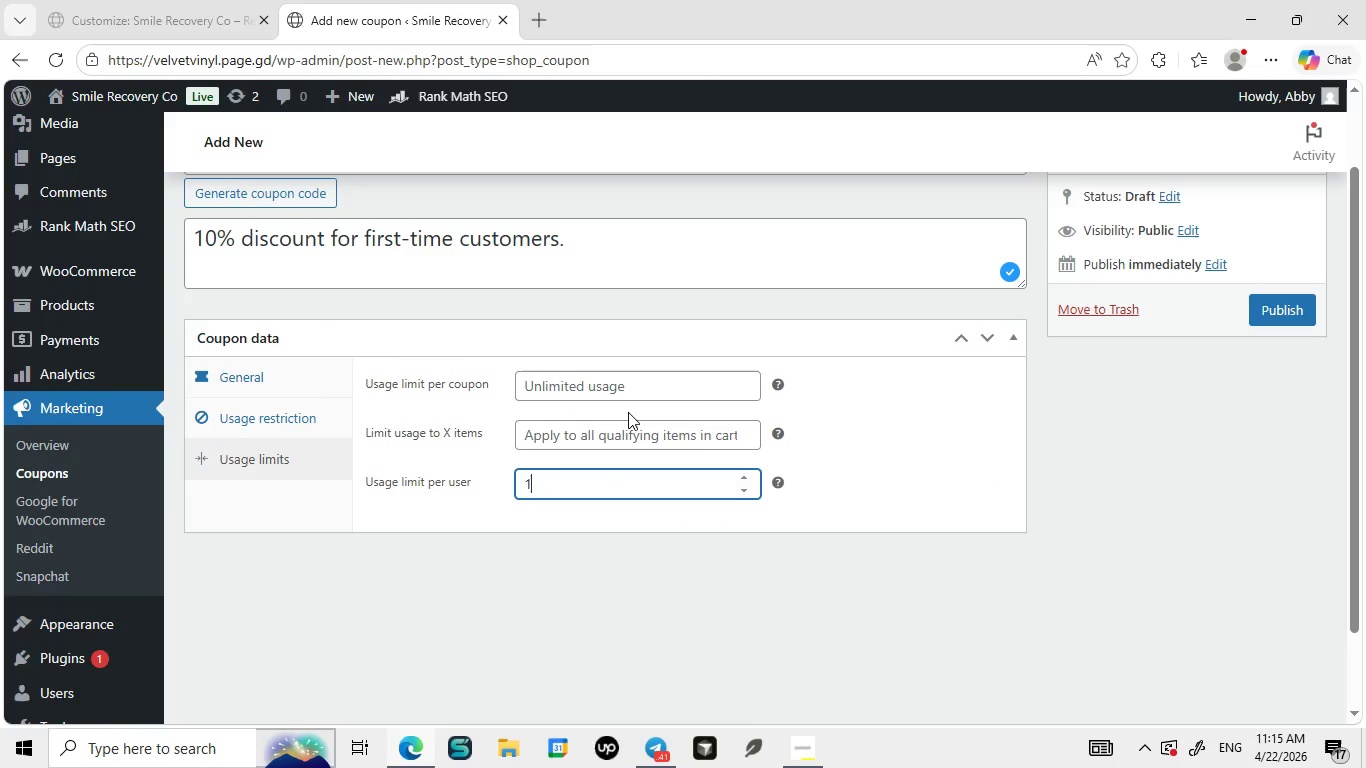 
key(1)
 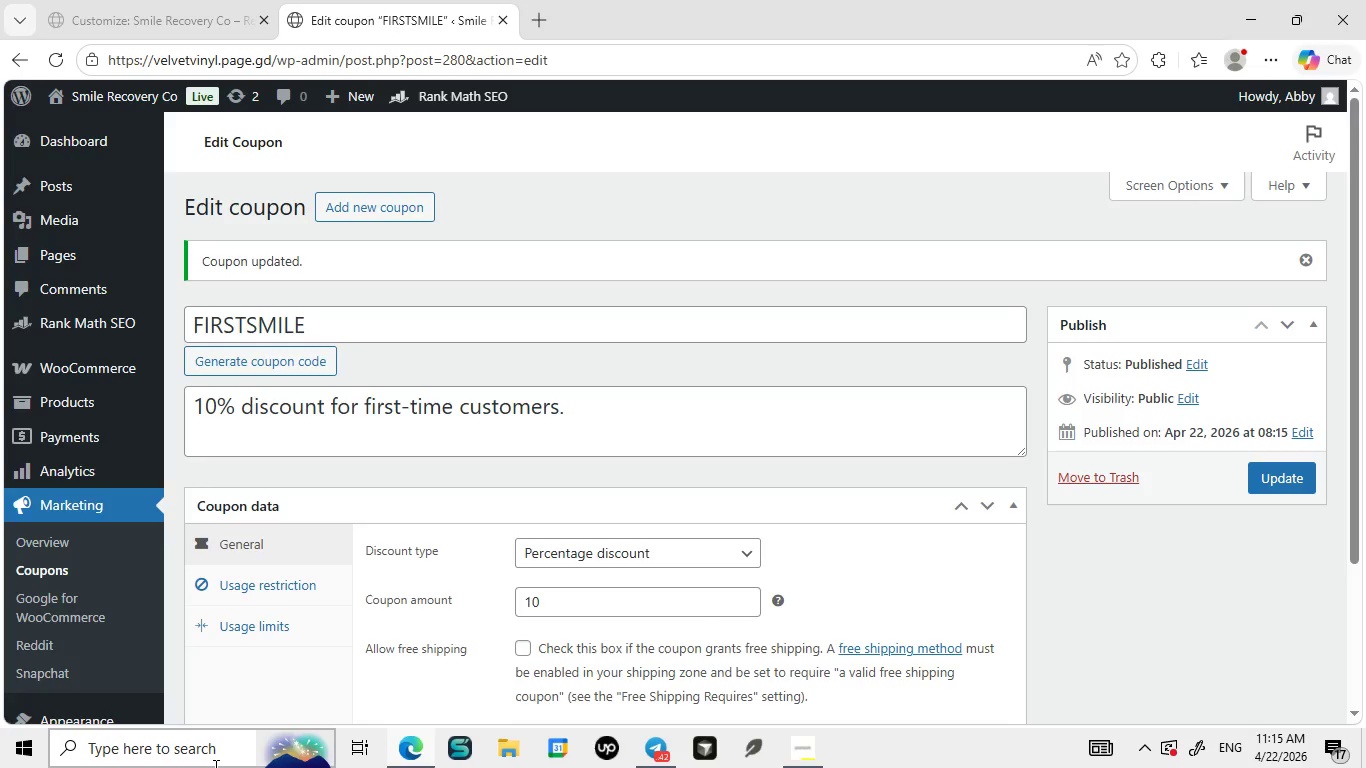 
wait(22.06)
 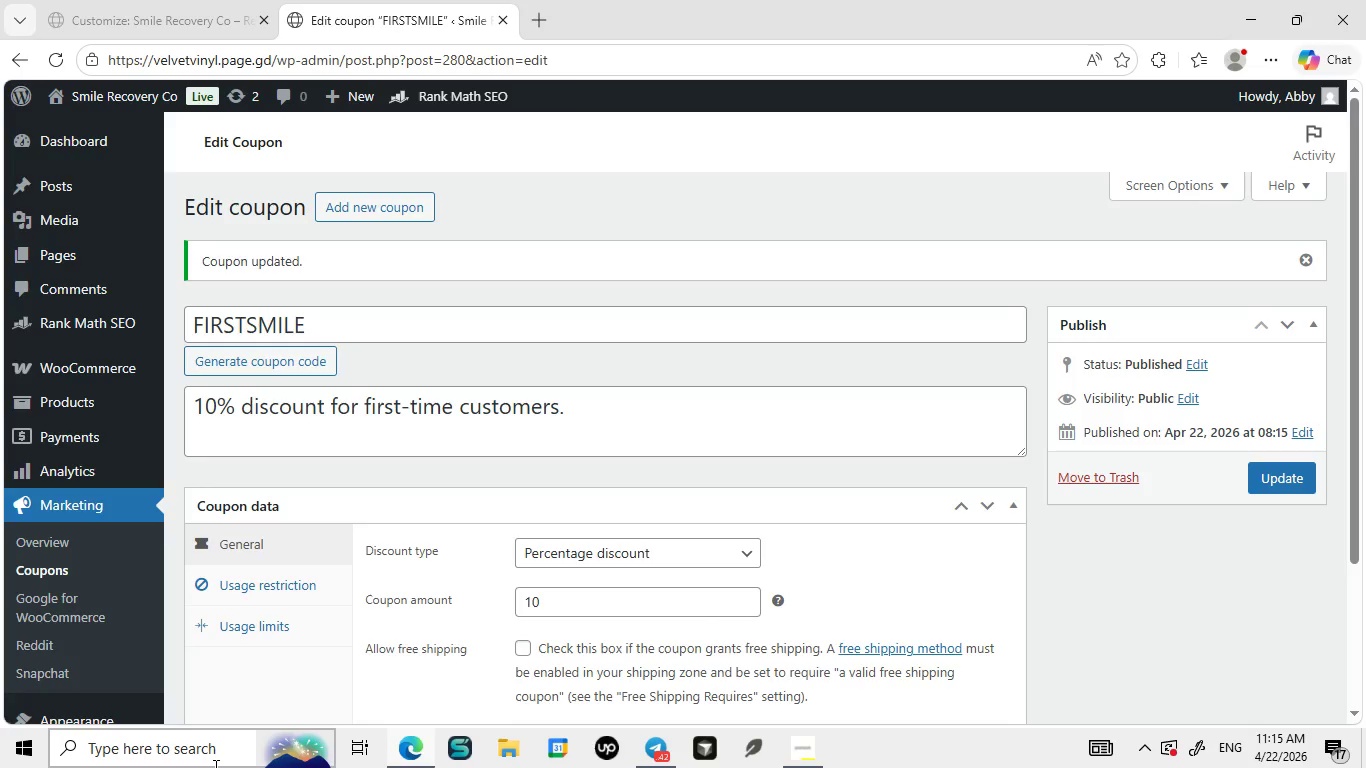 
left_click([214, 767])
 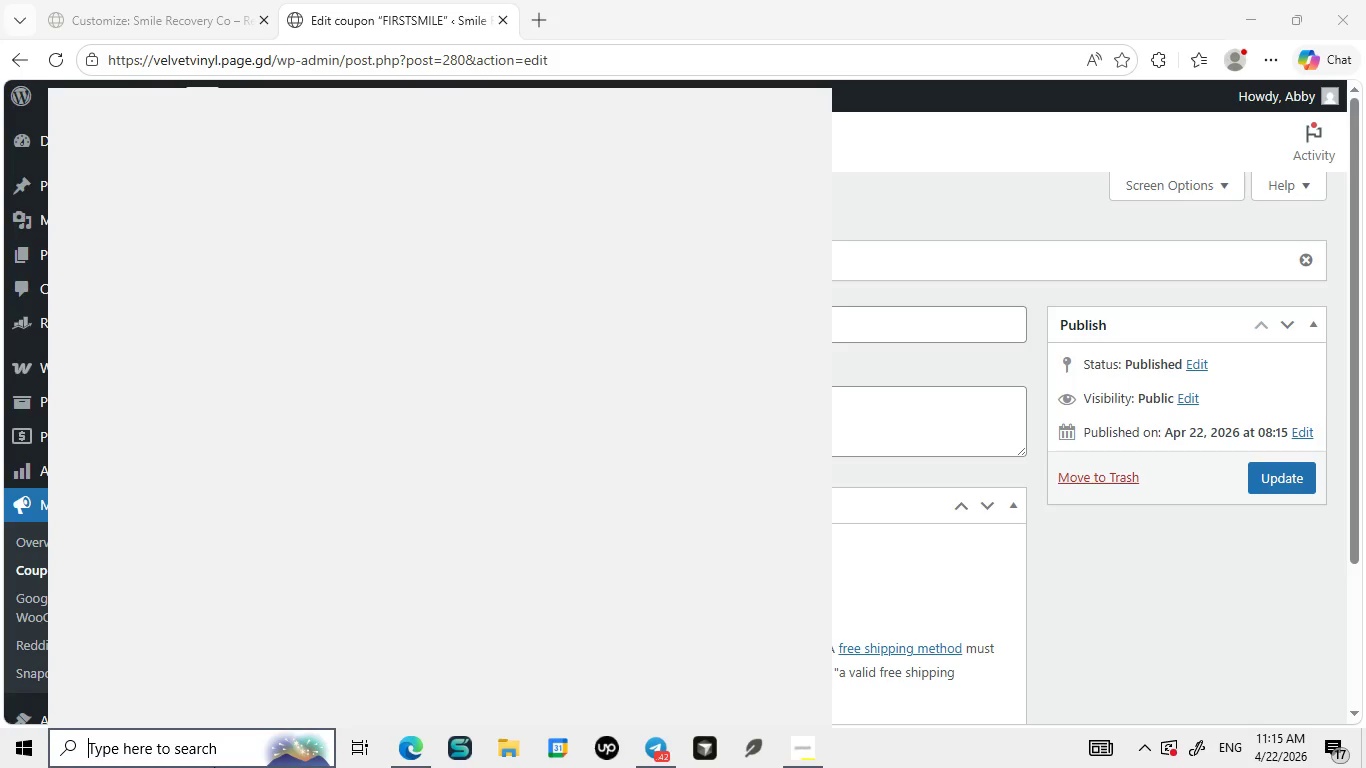 
right_click([214, 767])
 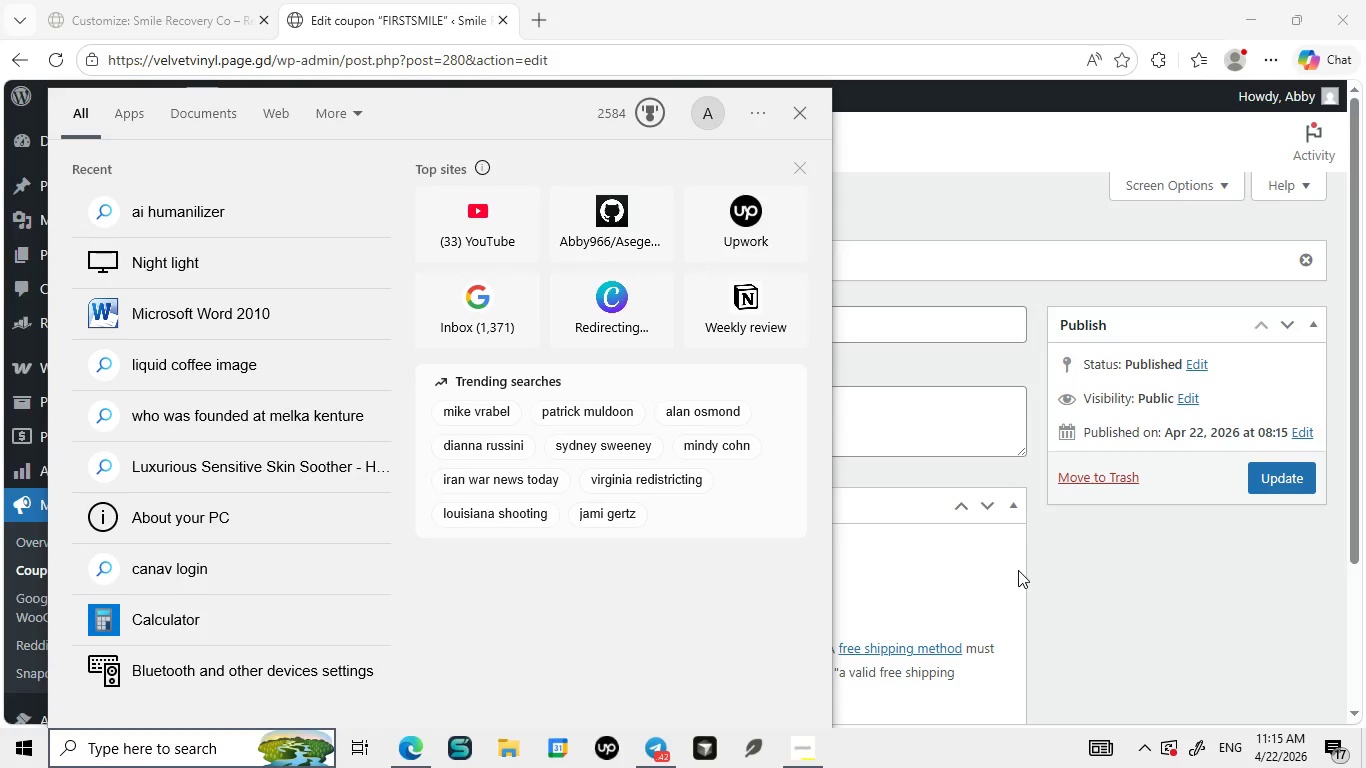 
left_click([1144, 588])
 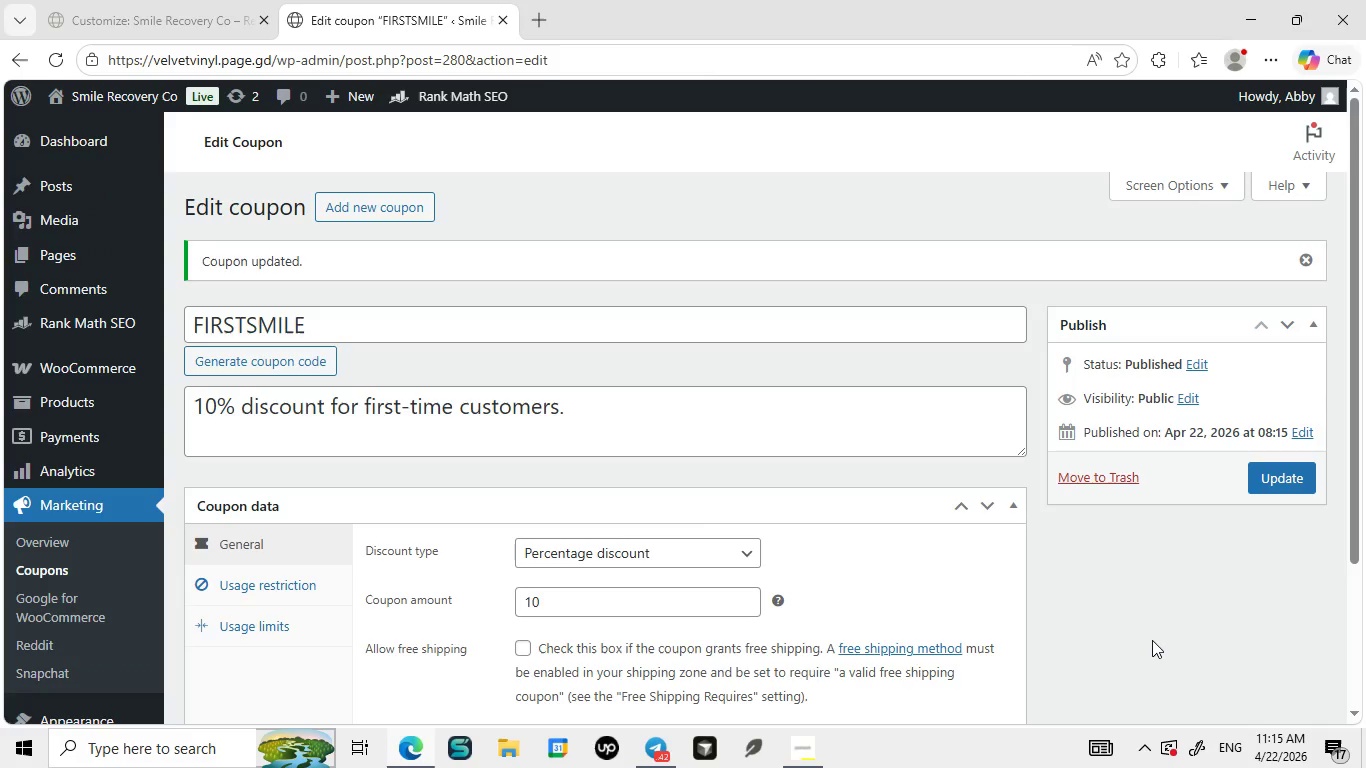 
wait(9.0)
 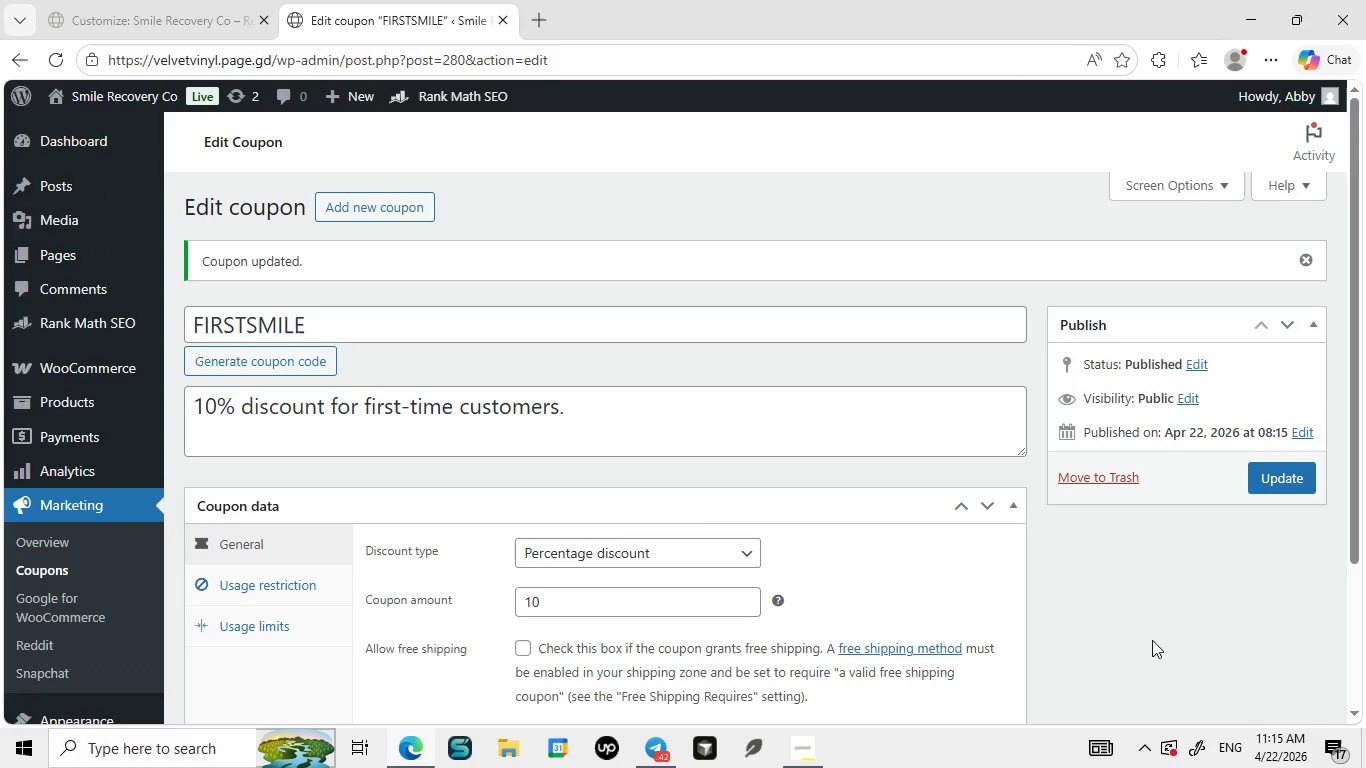 
left_click([129, 0])
 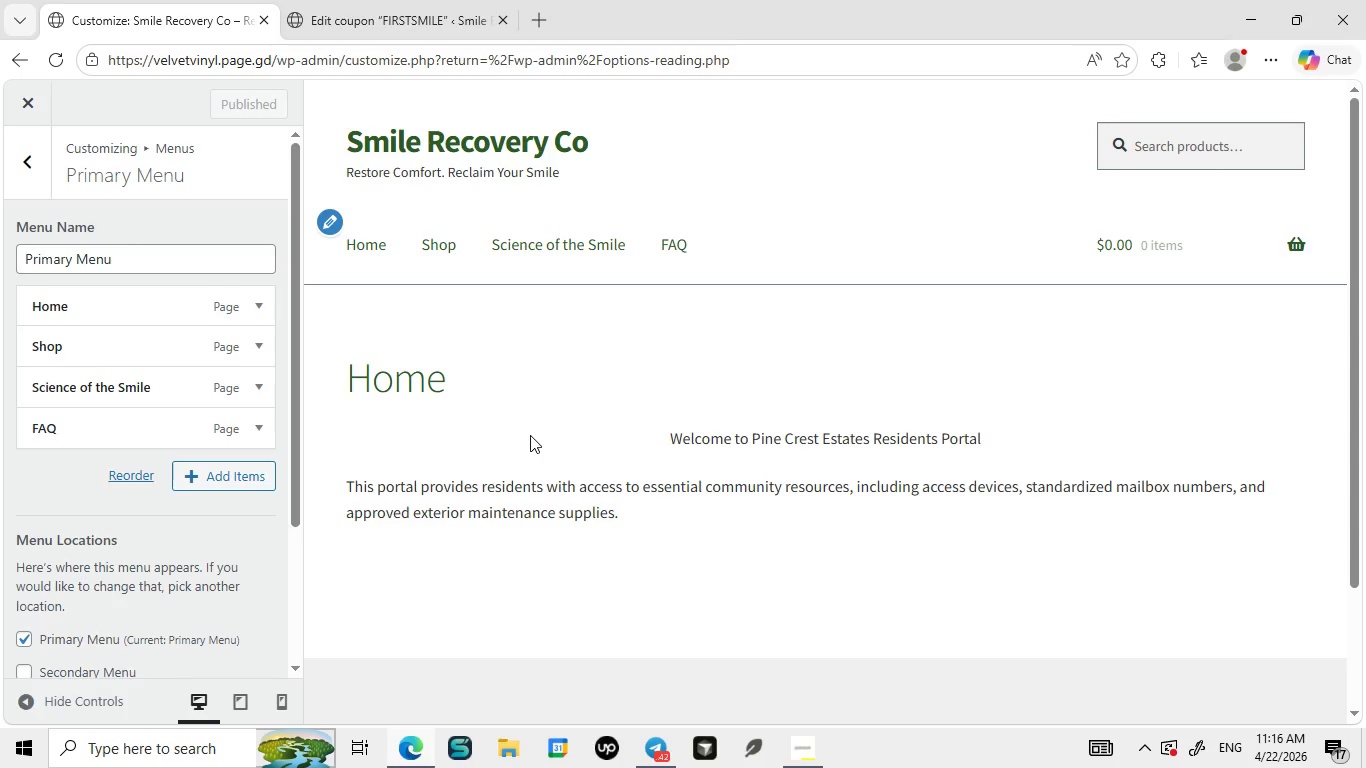 
wait(34.27)
 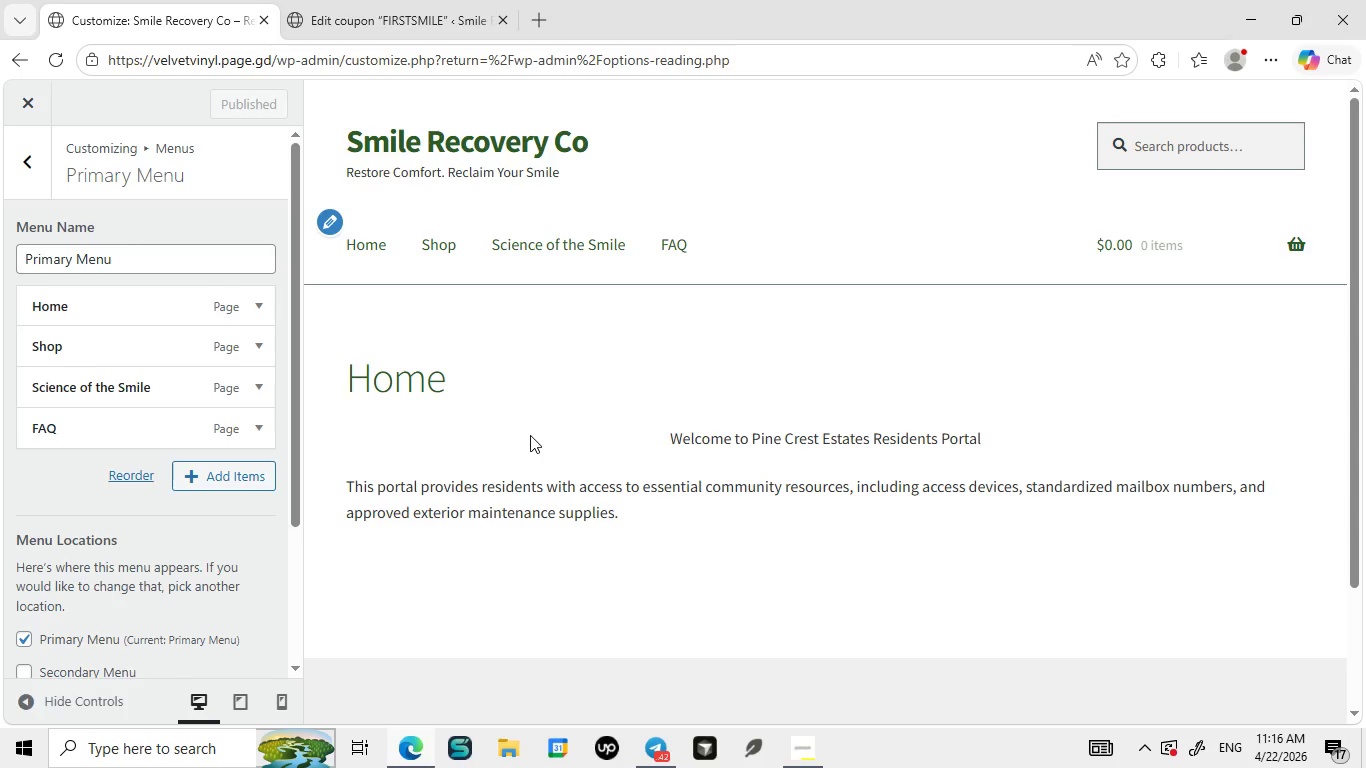 
left_click([417, 0])
 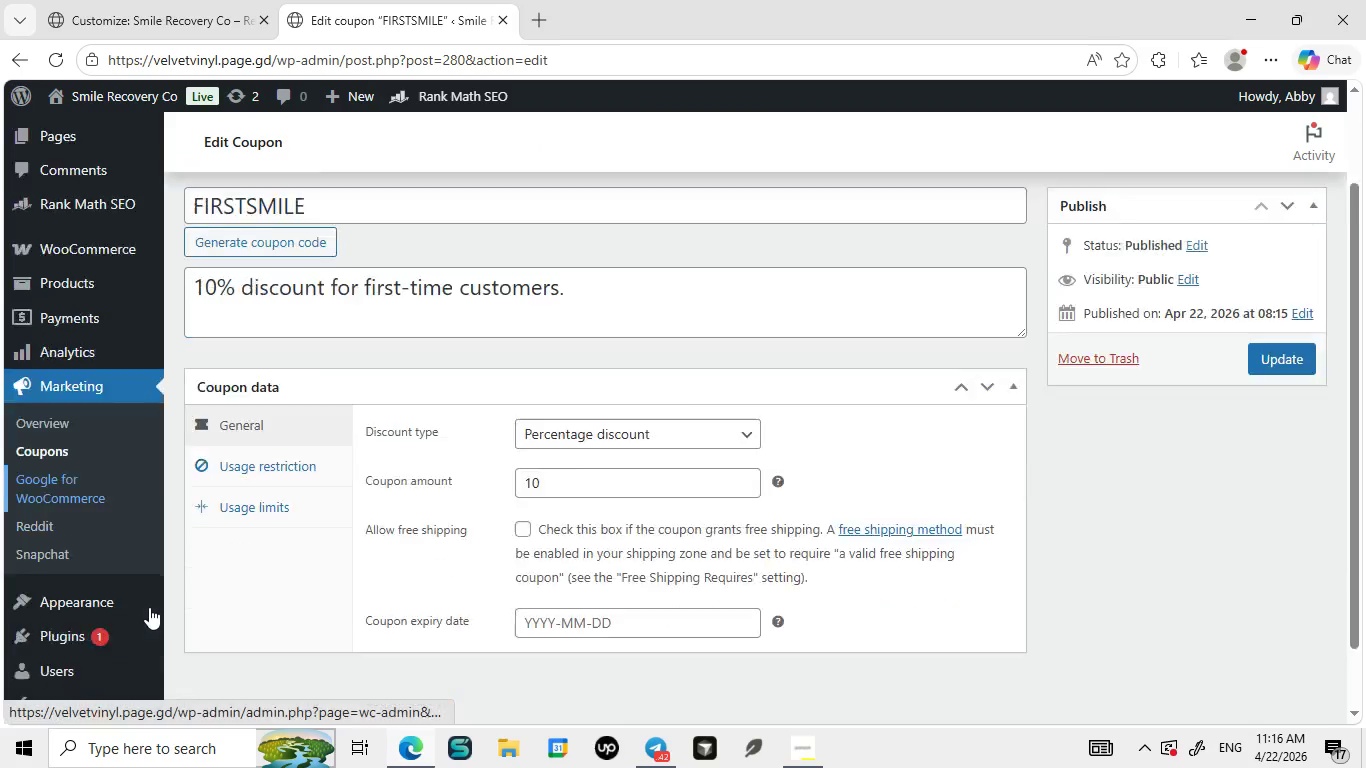 
scroll: coordinate [86, 579], scroll_direction: down, amount: 5.0
 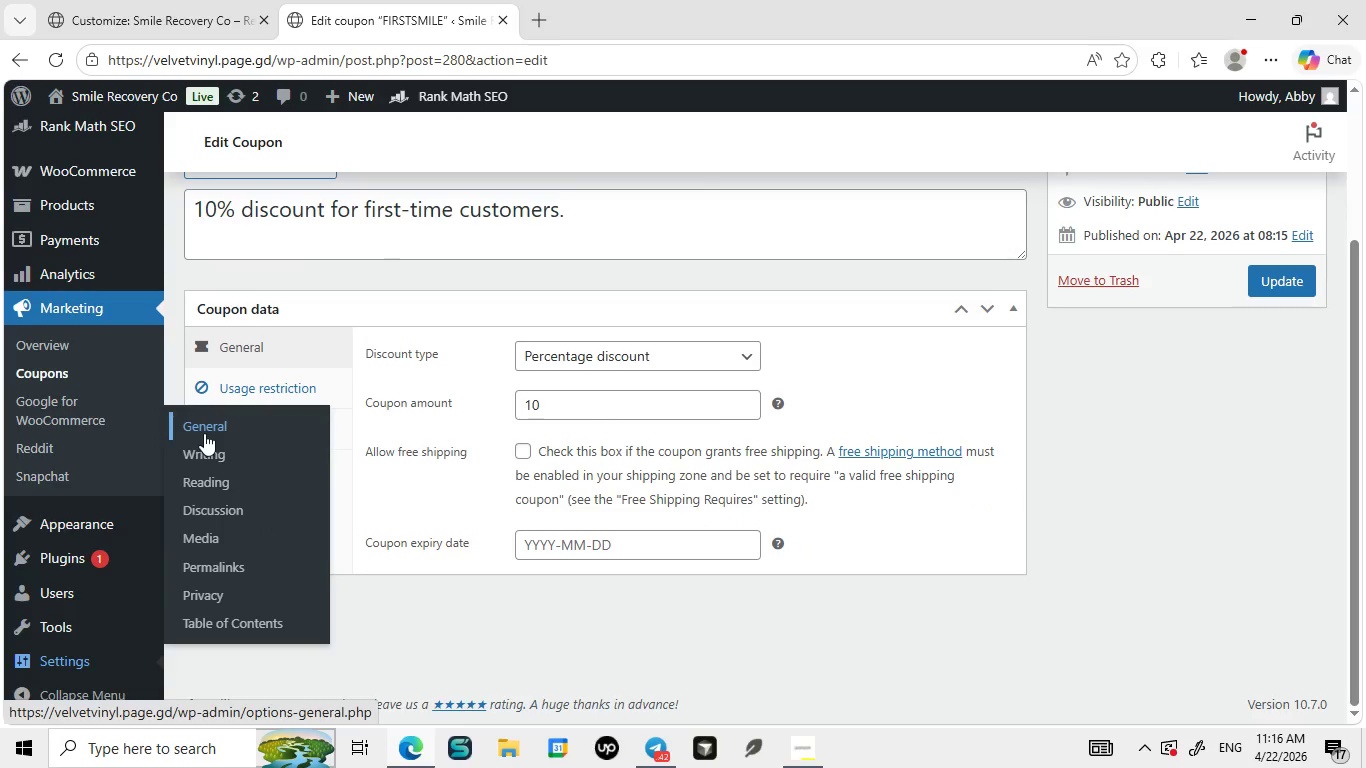 
left_click([204, 433])
 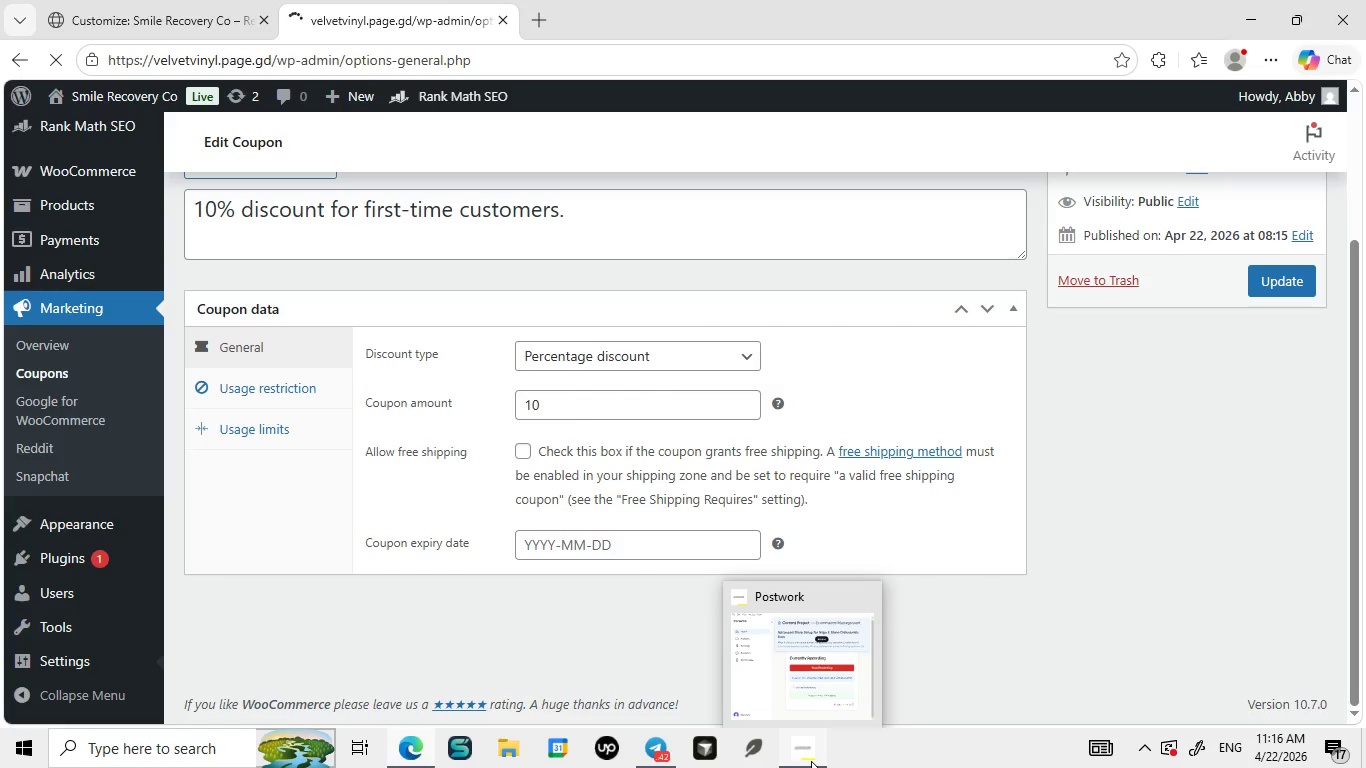 
left_click([807, 694])